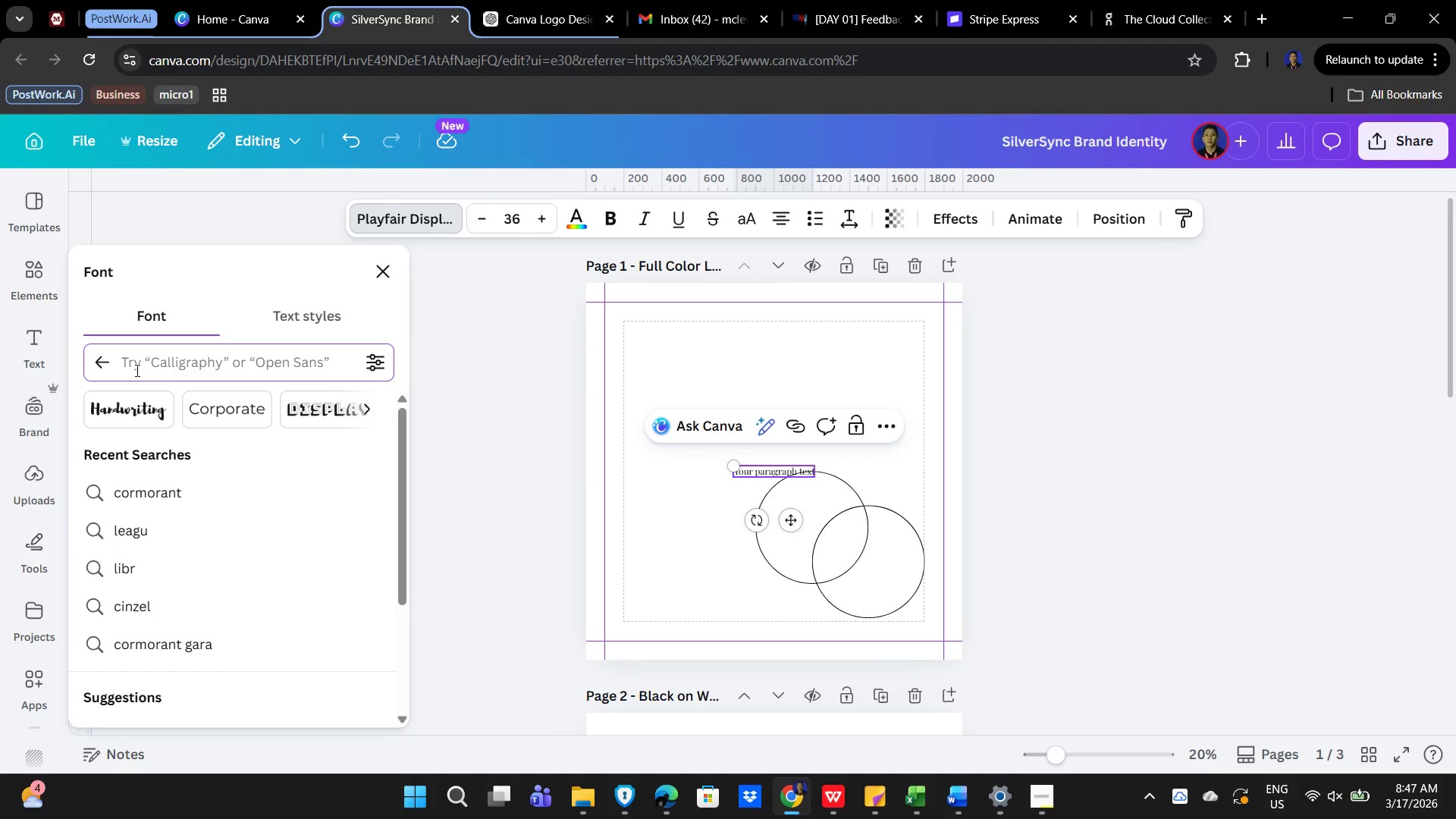 
type(montserrat)
 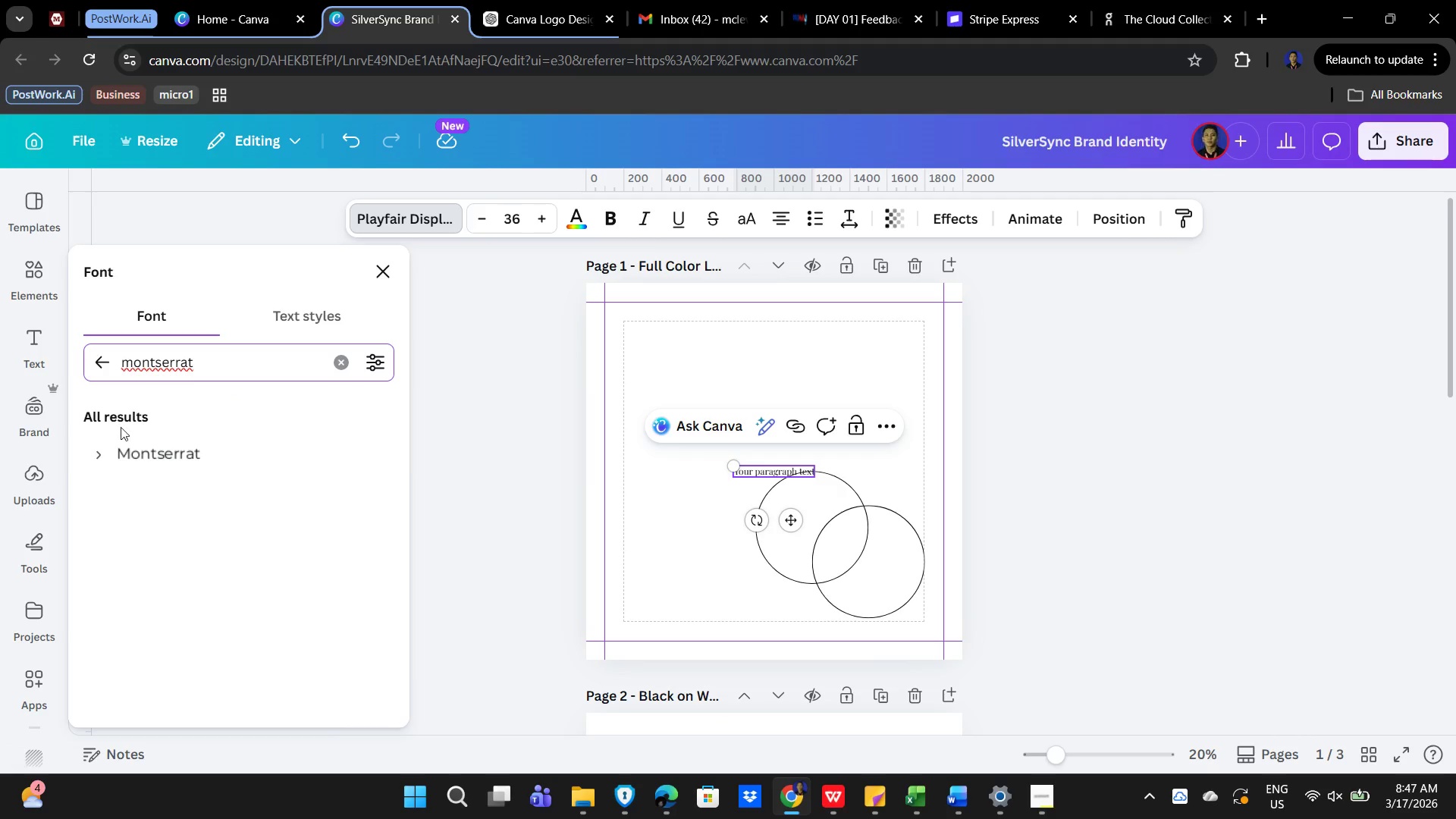 
left_click([92, 457])
 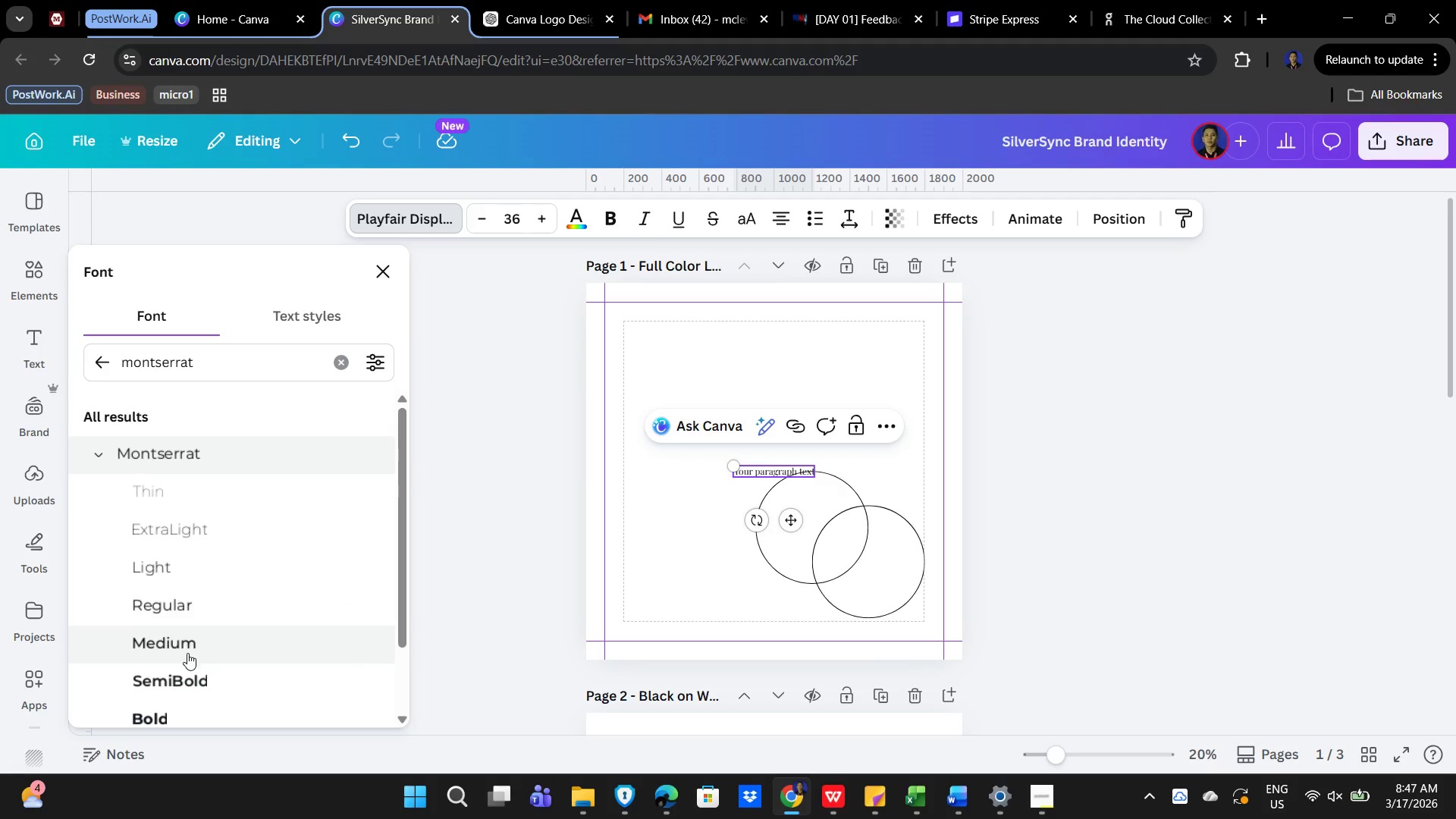 
left_click([187, 673])
 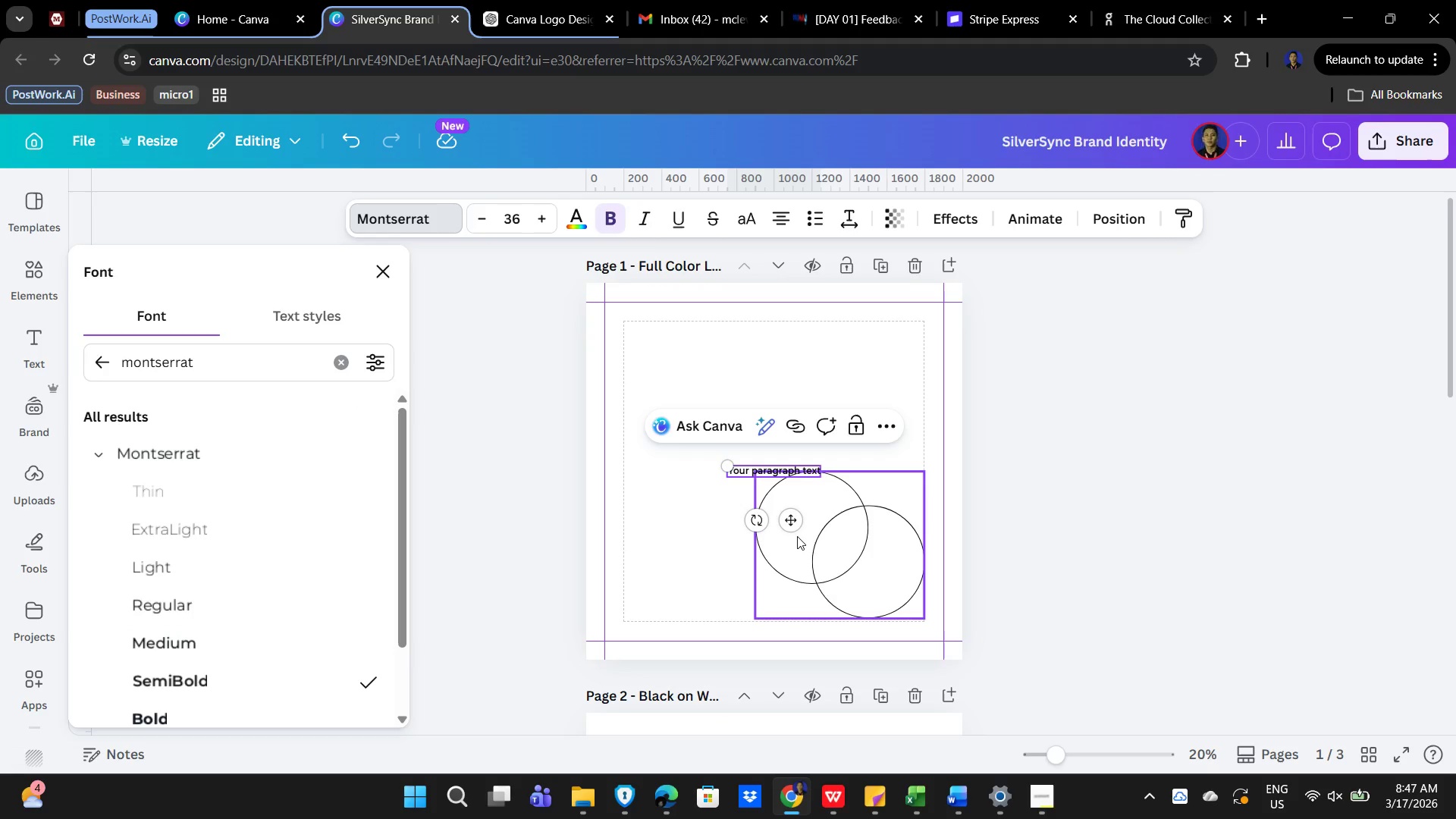 
left_click_drag(start_coordinate=[792, 524], to_coordinate=[792, 409])
 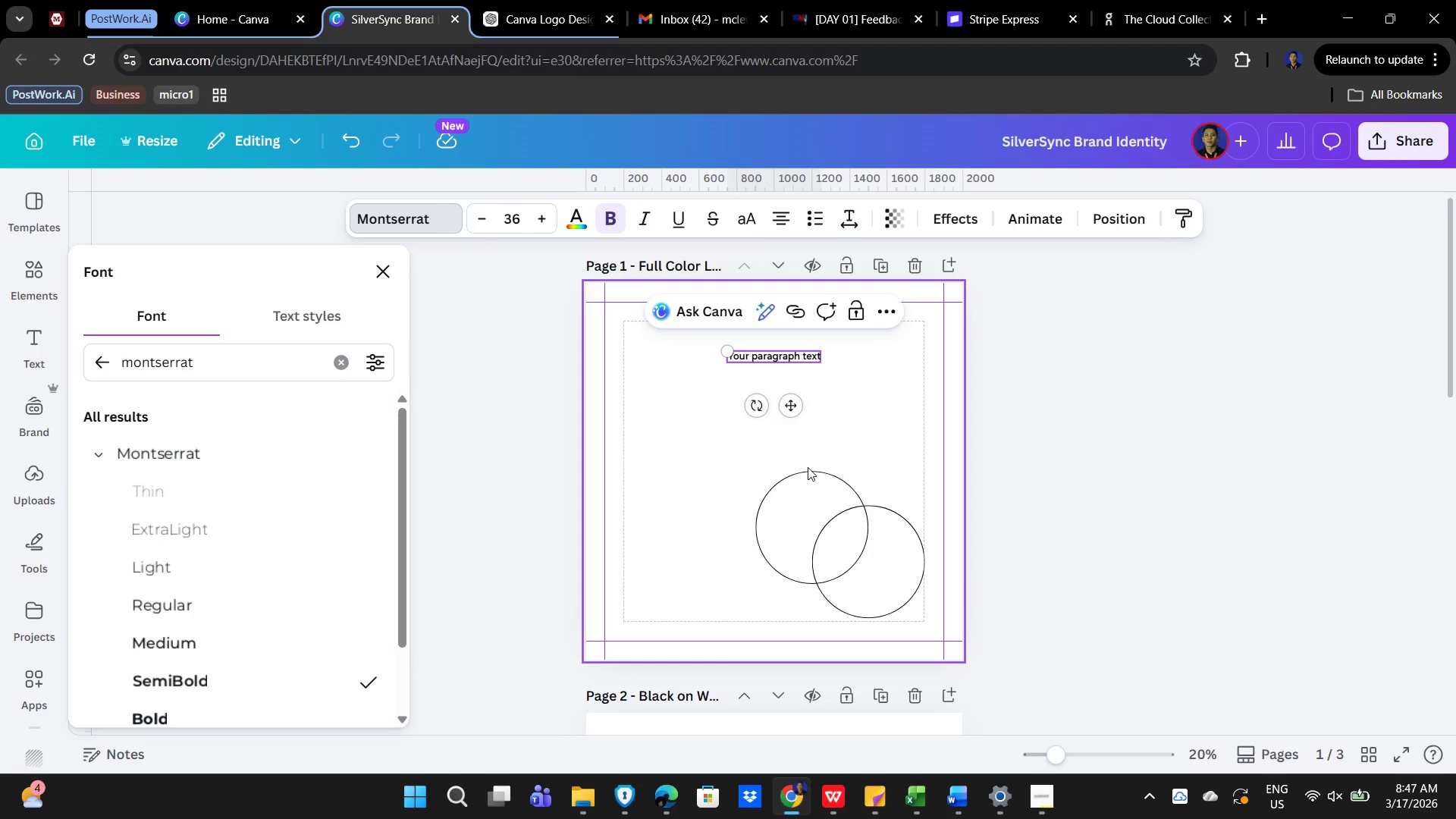 
wait(7.58)
 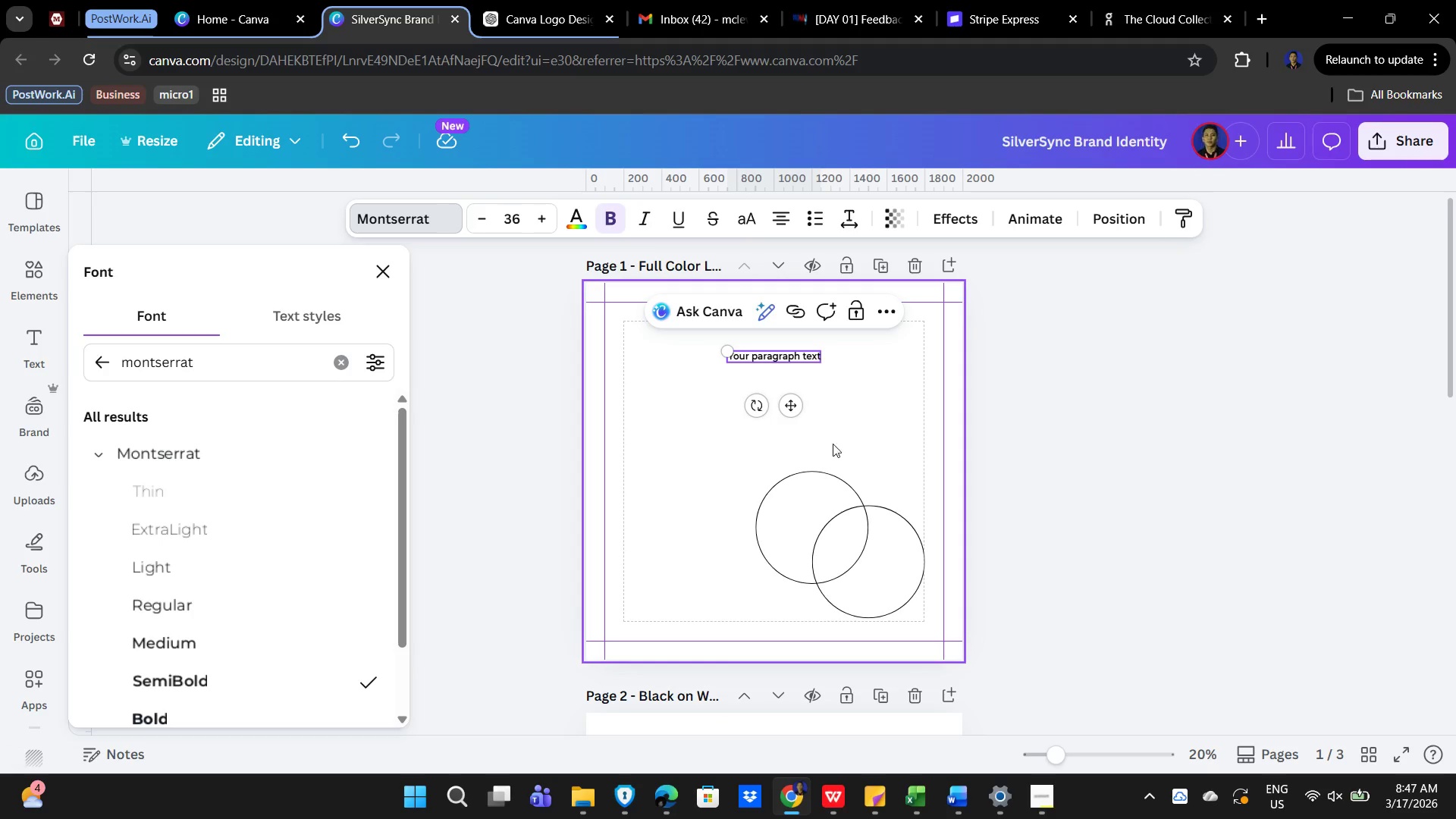 
left_click_drag(start_coordinate=[515, 226], to_coordinate=[519, 226])
 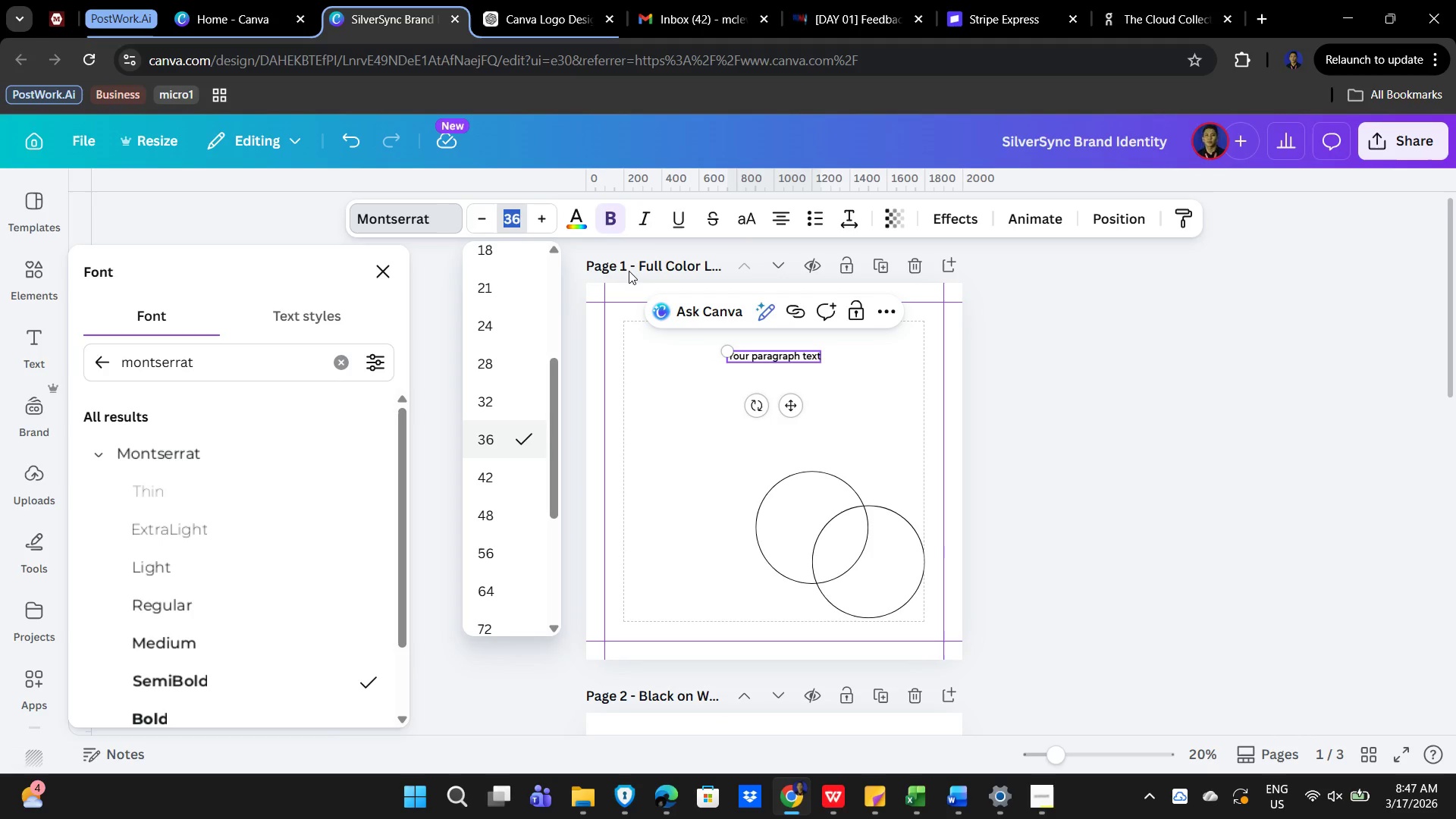 
key(Numpad1)
 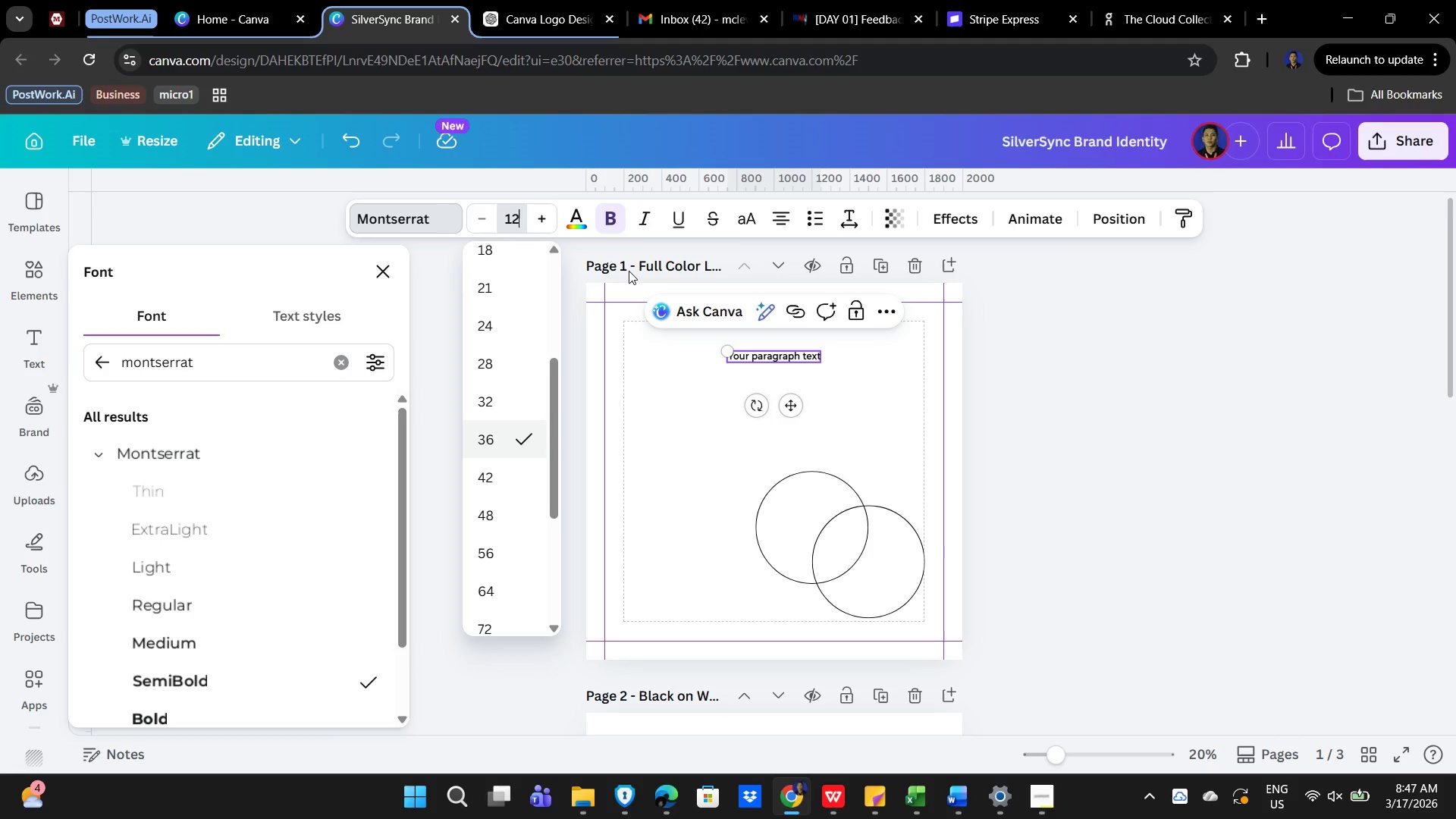 
key(Numpad2)
 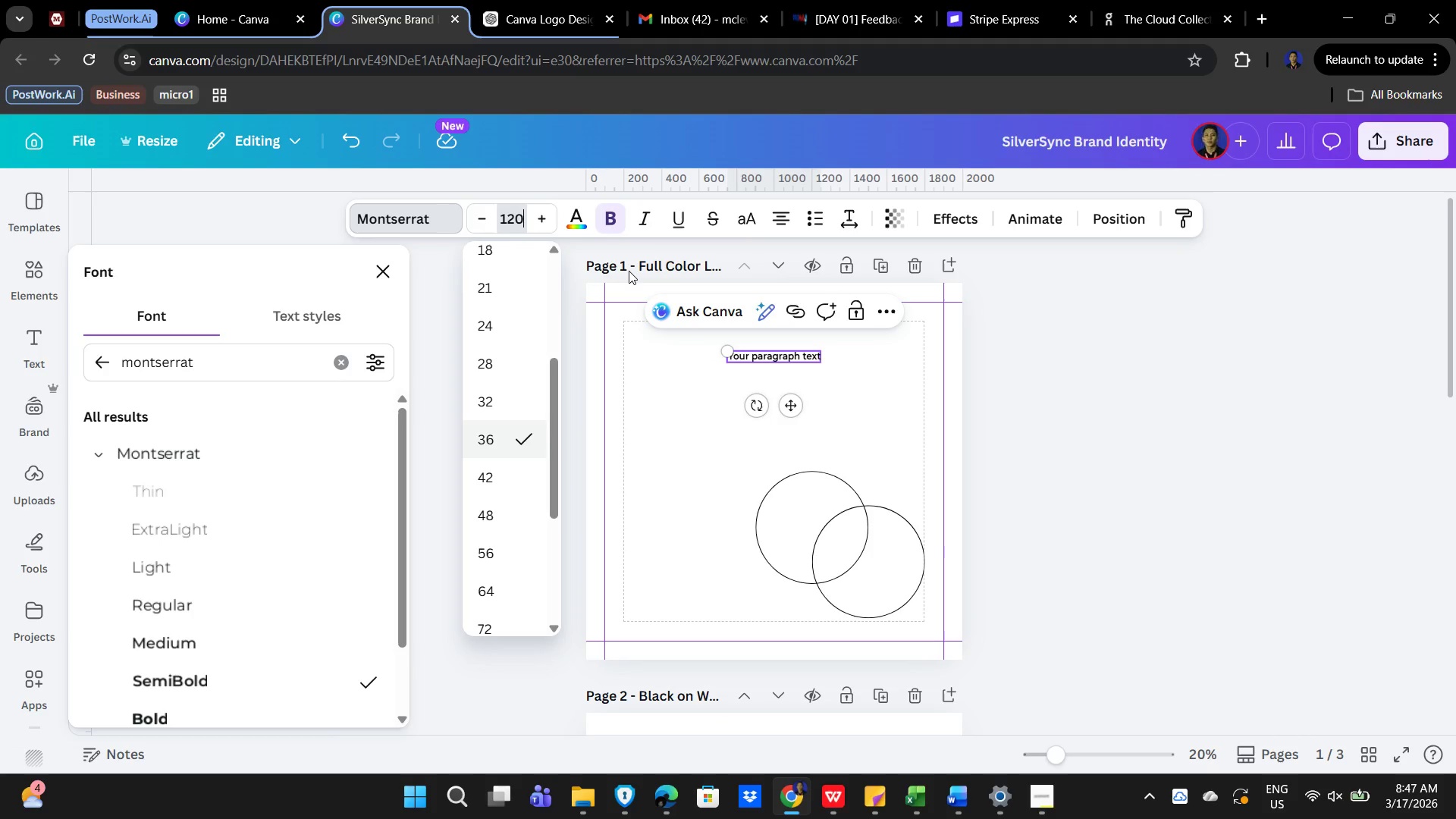 
key(Numpad0)
 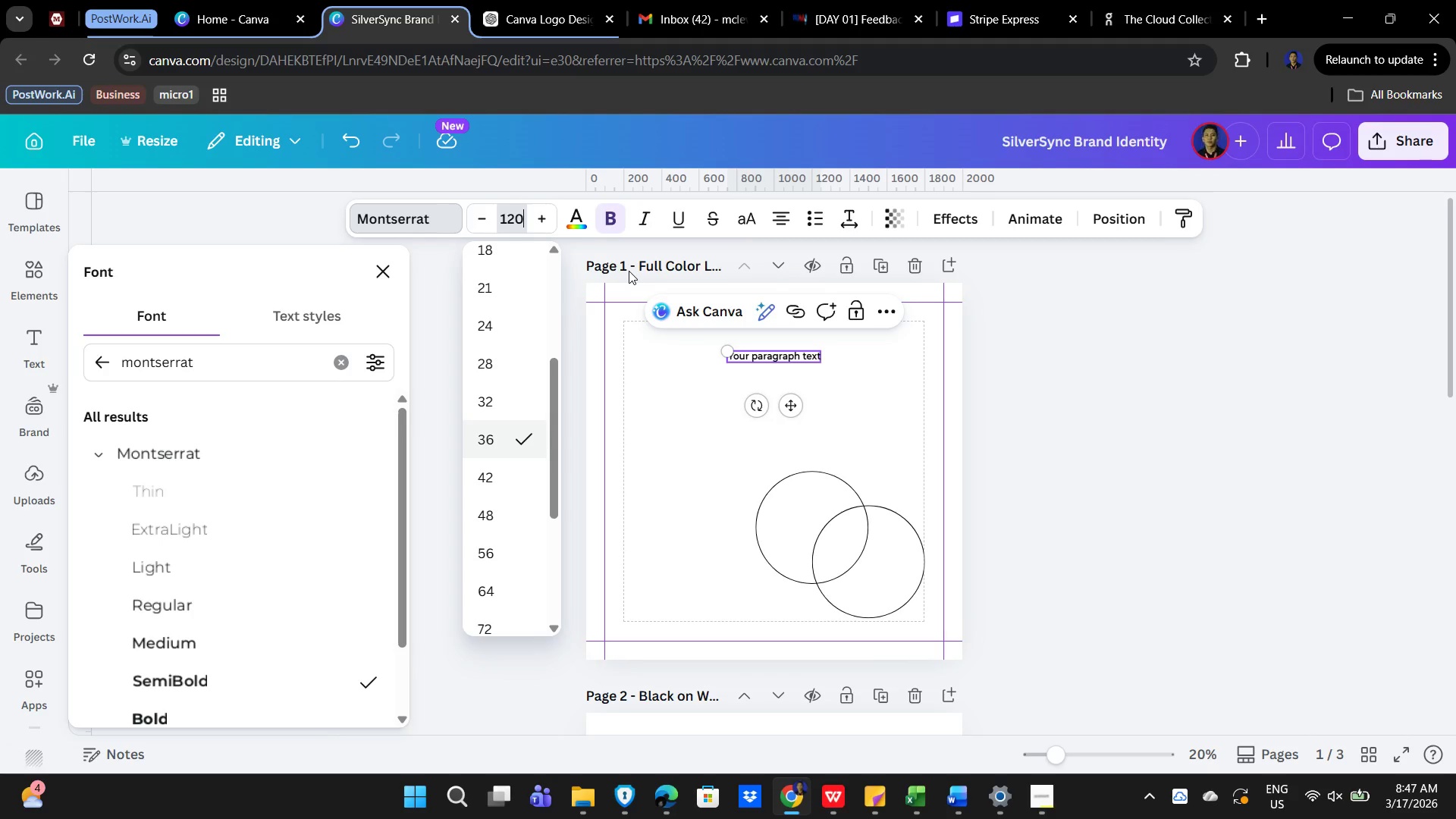 
key(NumpadEnter)
 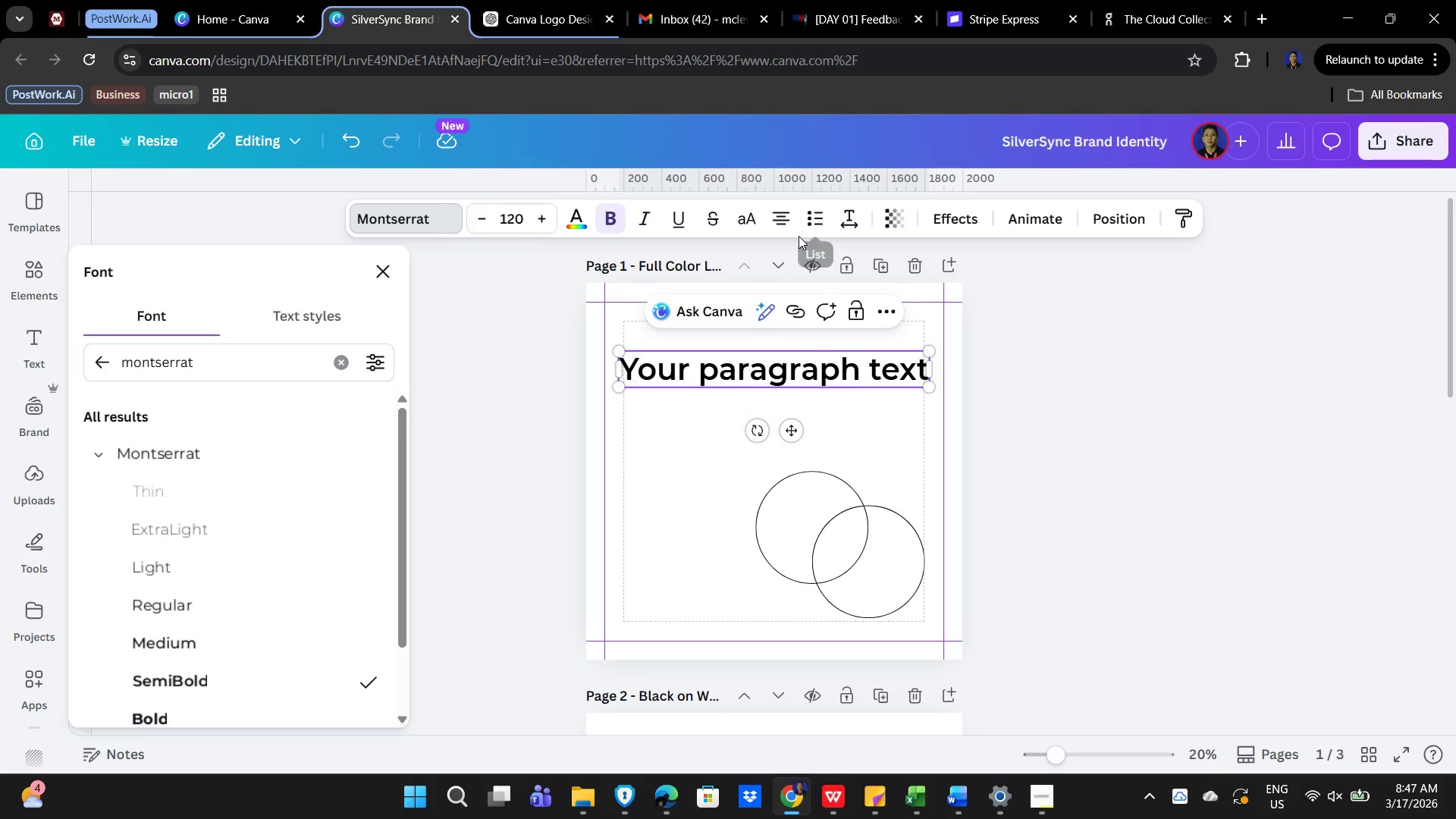 
left_click([846, 214])
 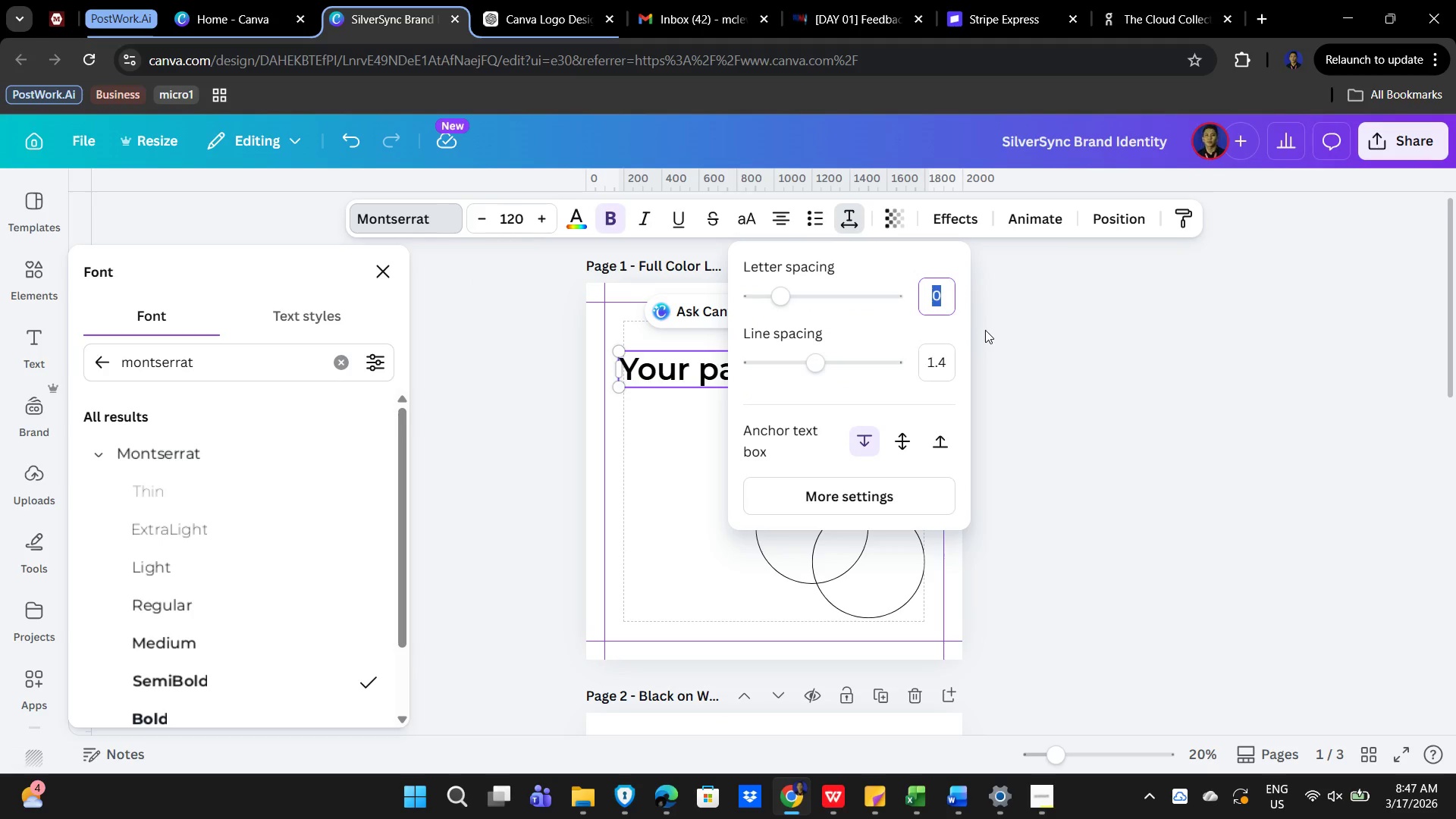 
wait(5.24)
 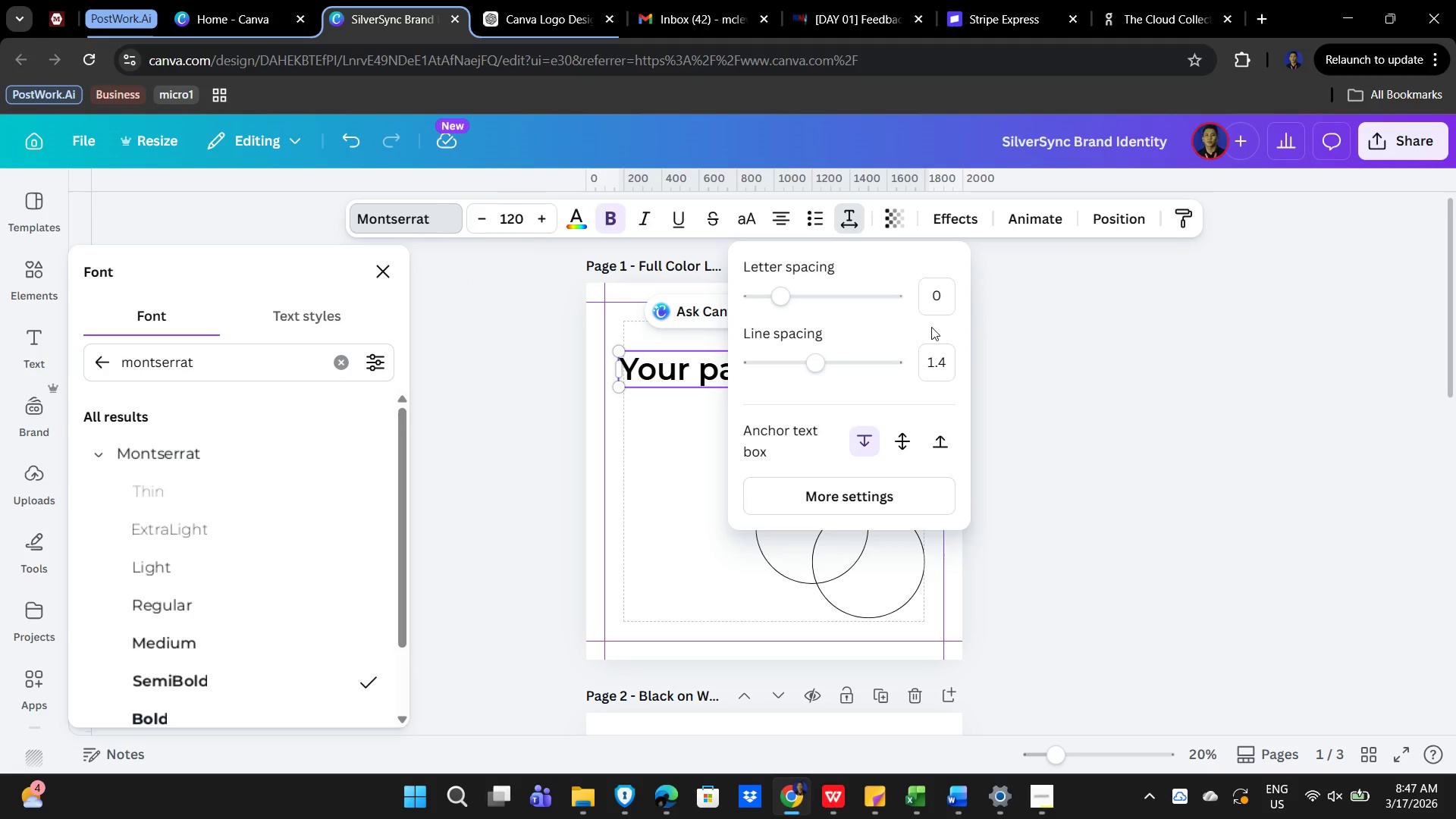 
key(Numpad3)
 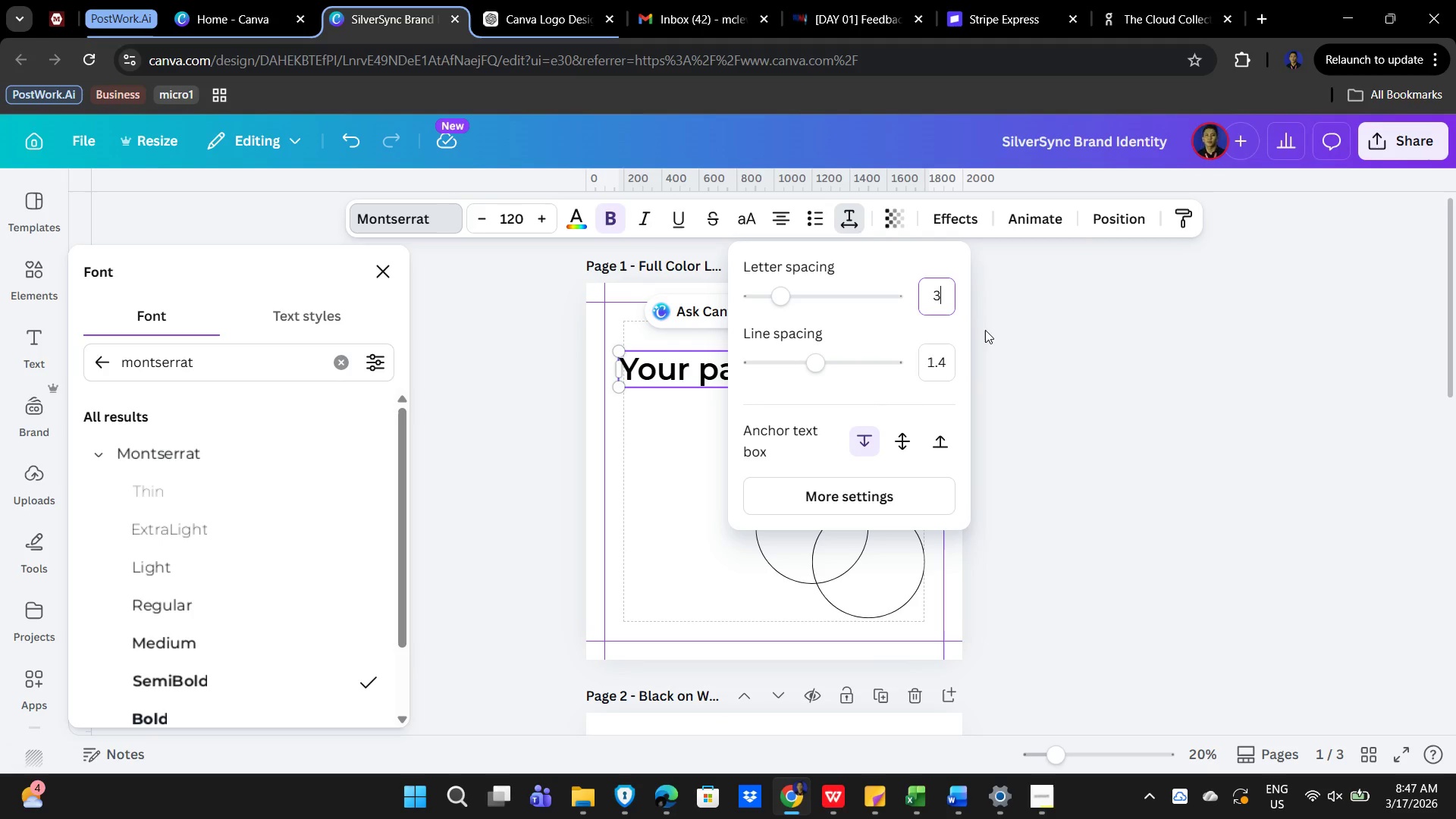 
key(NumpadEnter)
 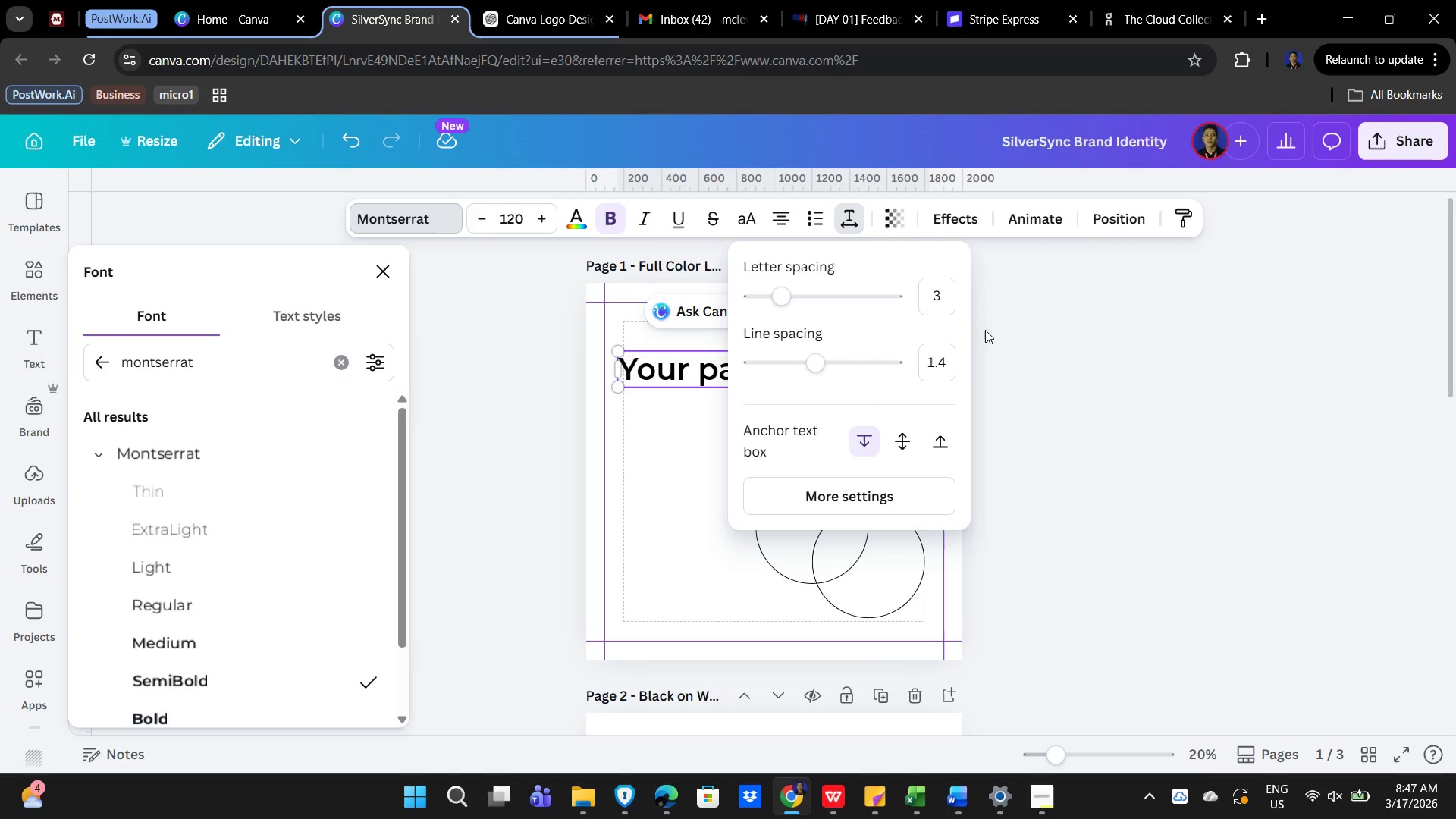 
key(NumpadEnter)
 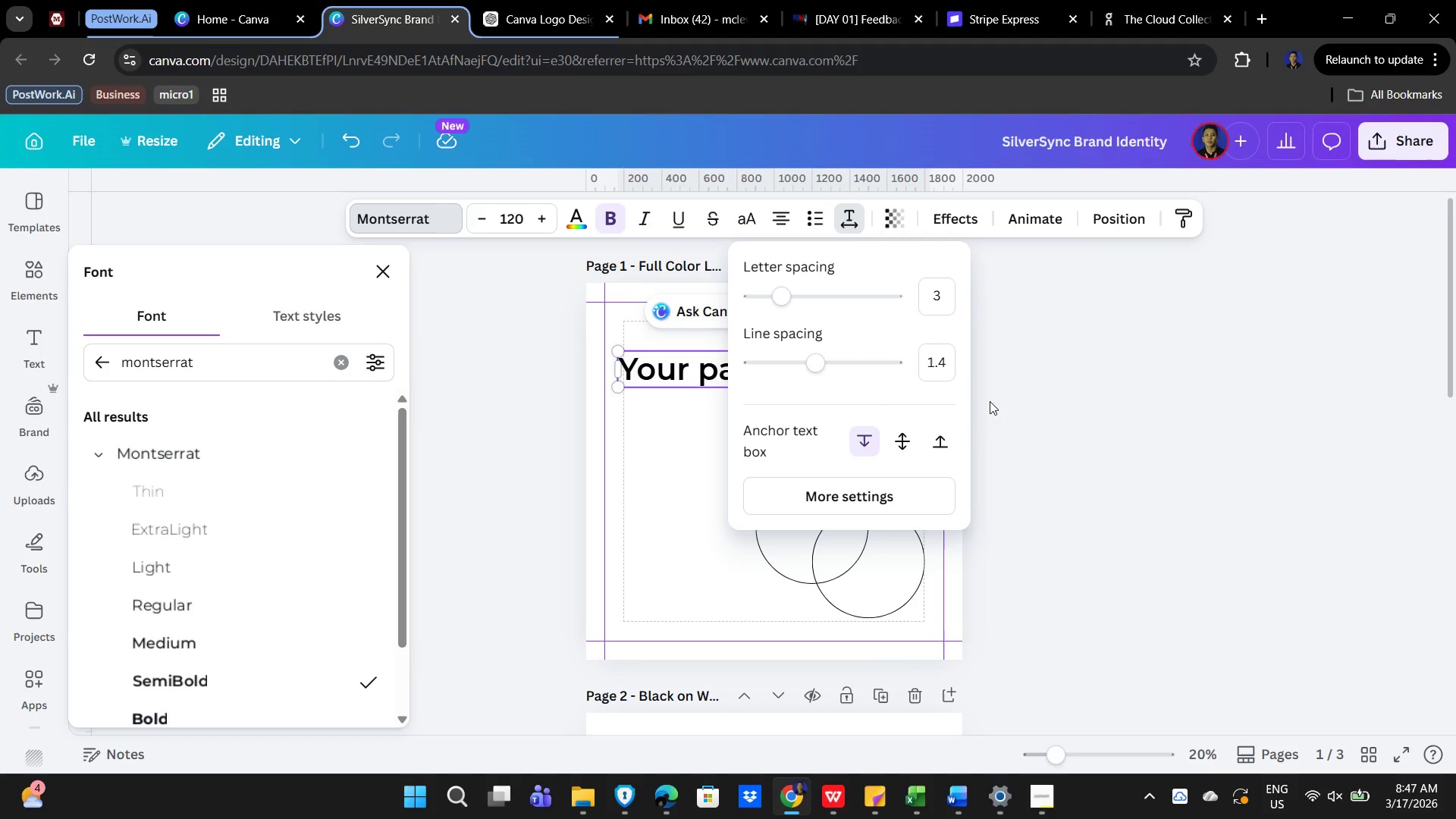 
left_click([946, 292])
 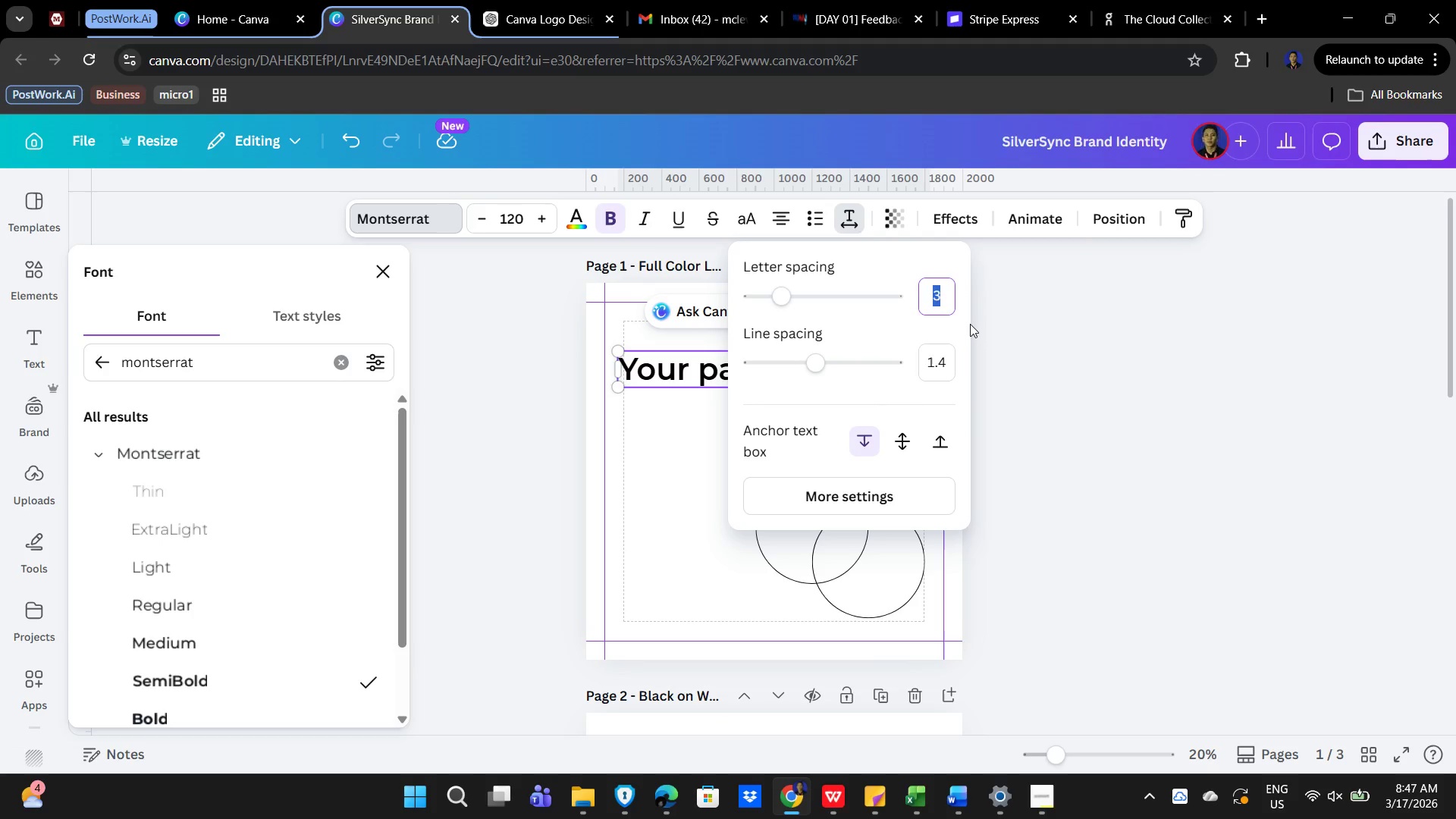 
key(Backspace)
 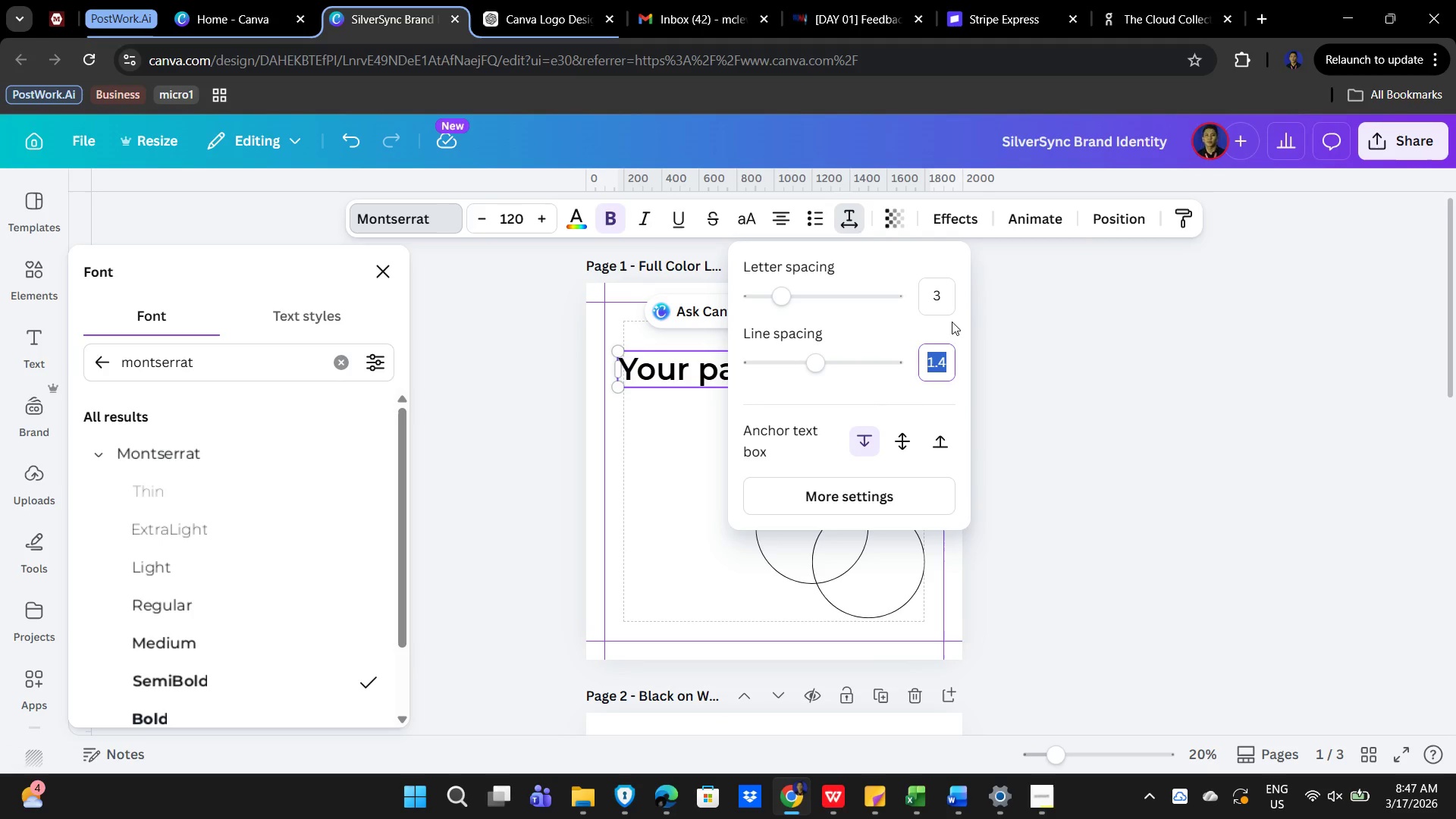 
wait(5.78)
 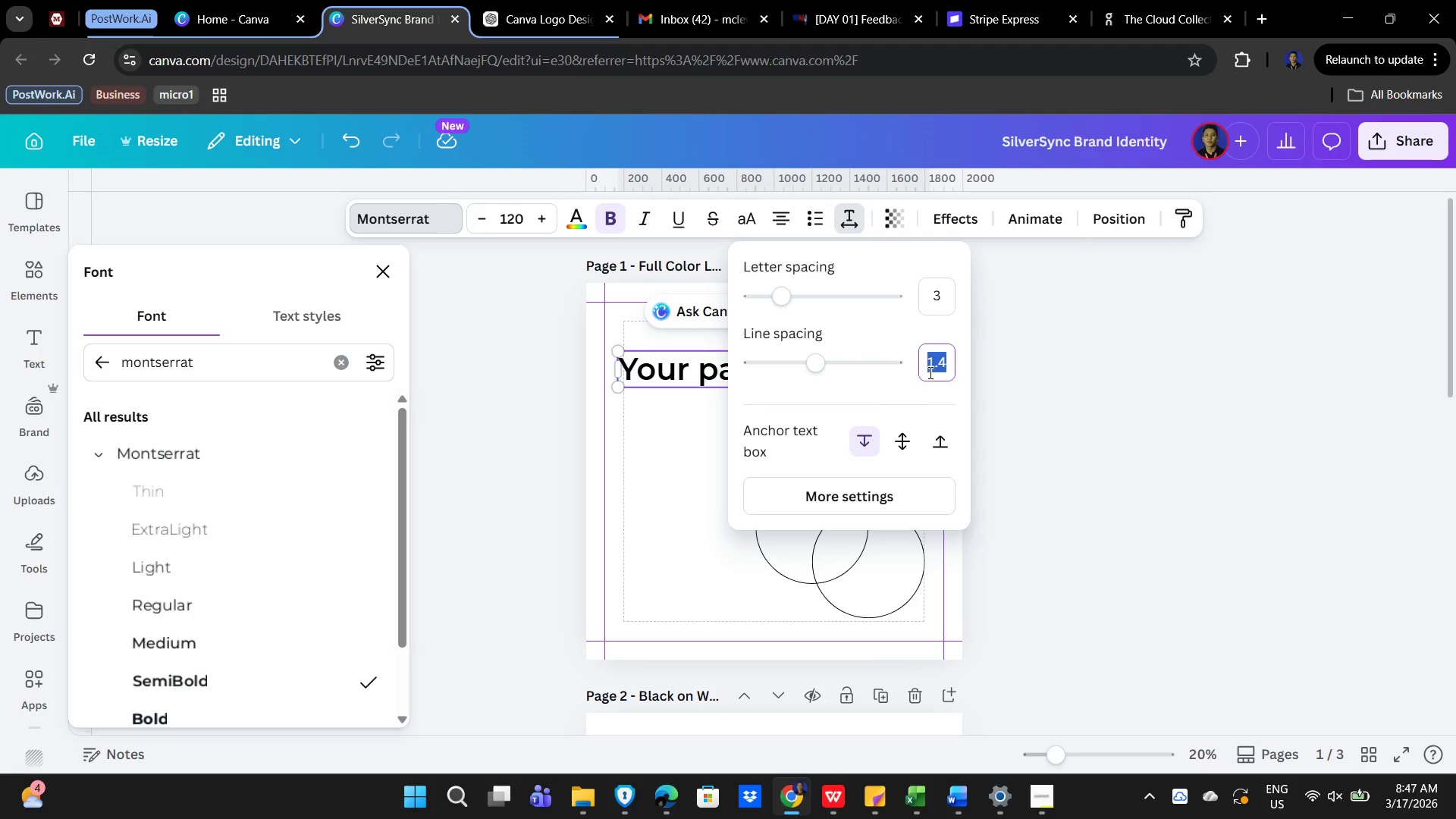 
key(Numpad0)
 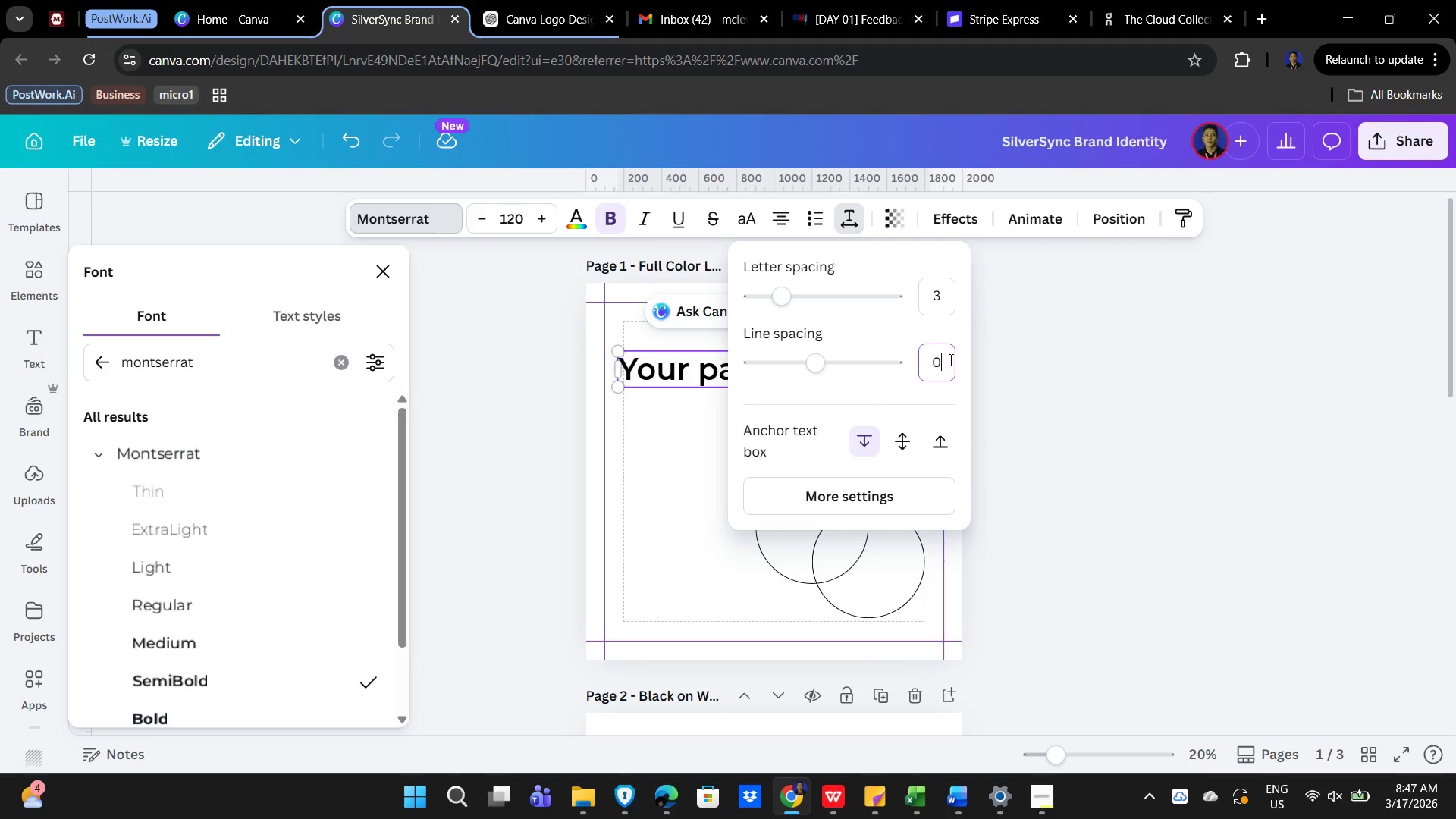 
key(NumpadEnter)
 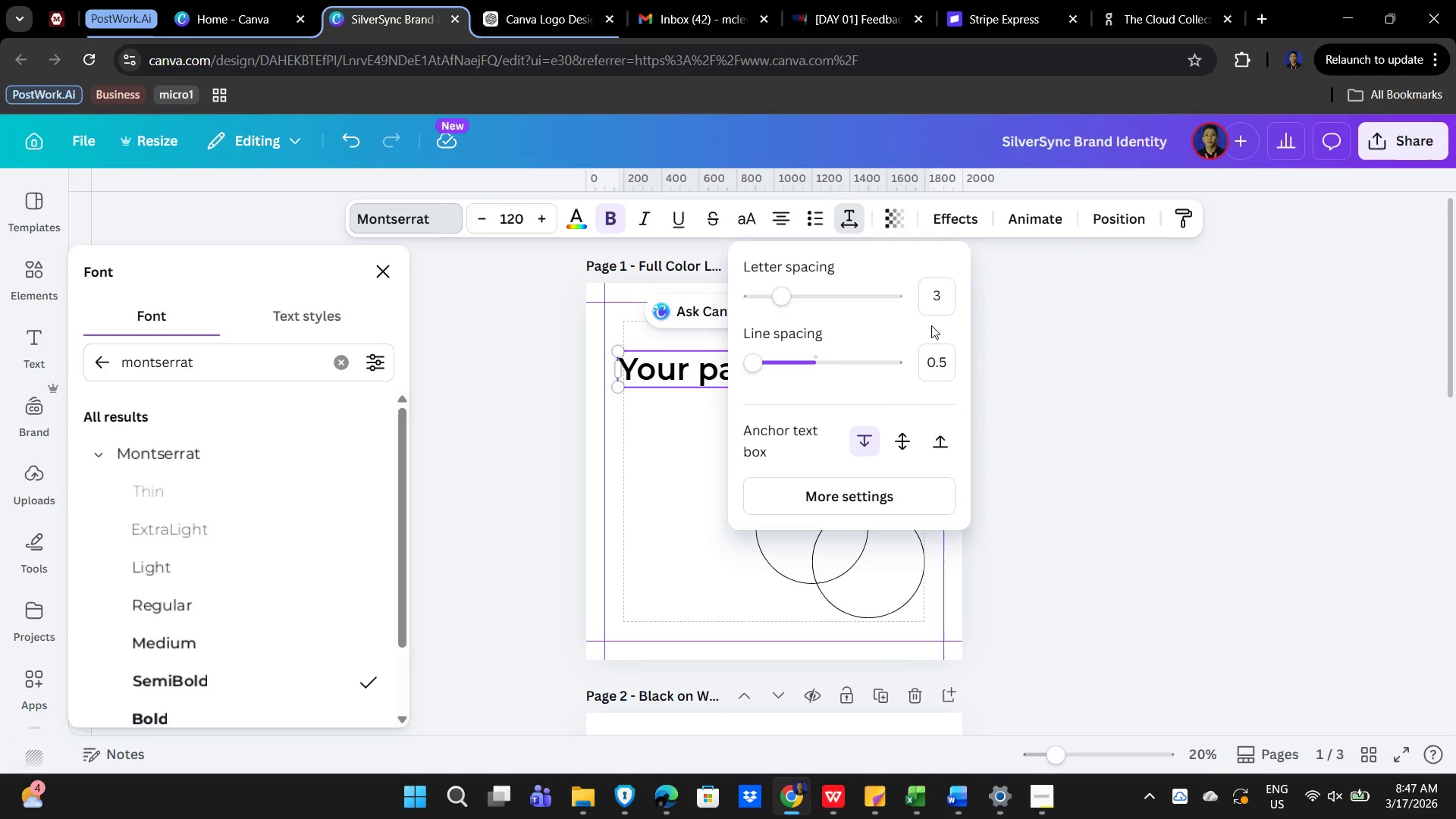 
left_click([937, 299])
 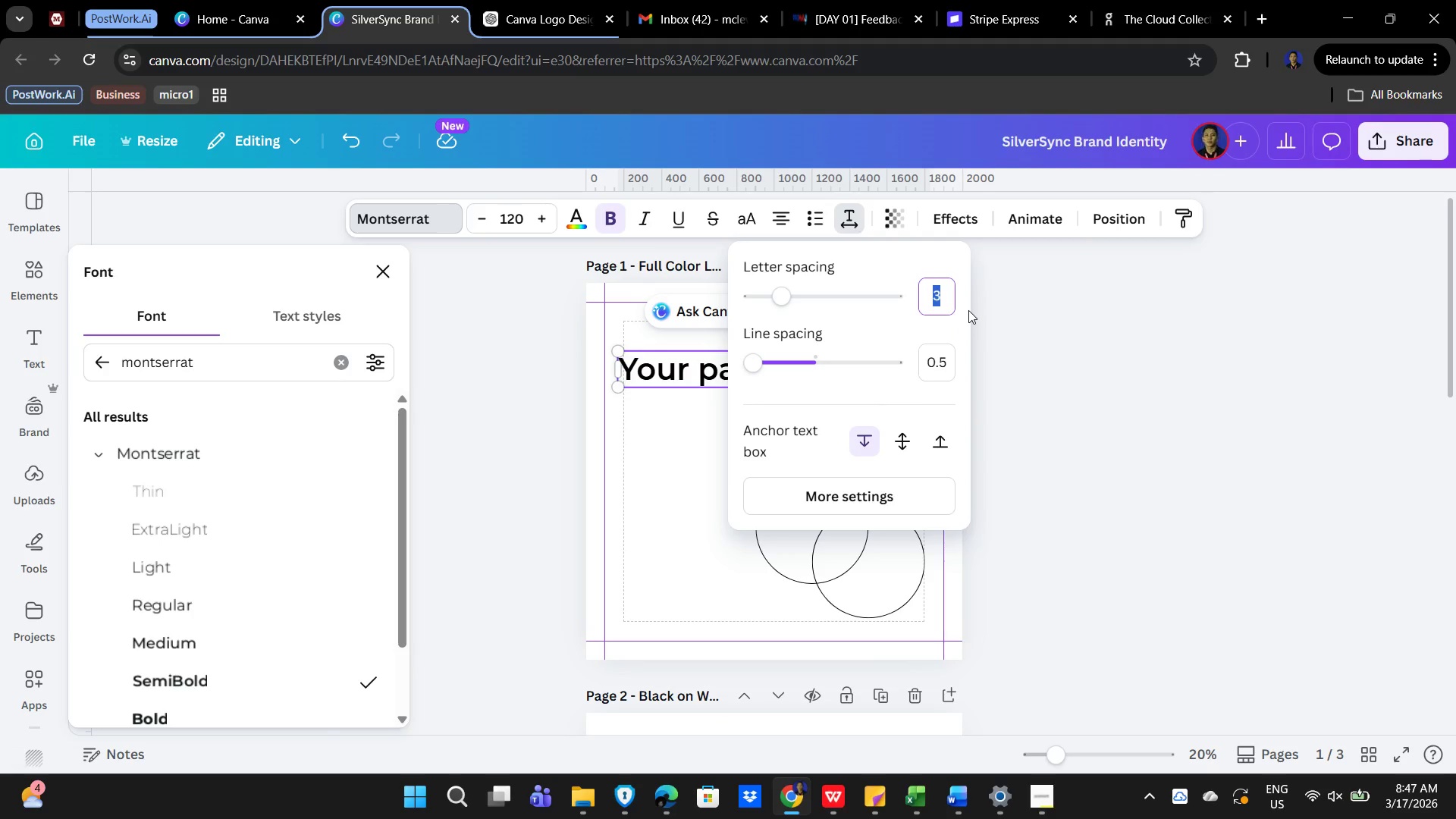 
key(Numpad3)
 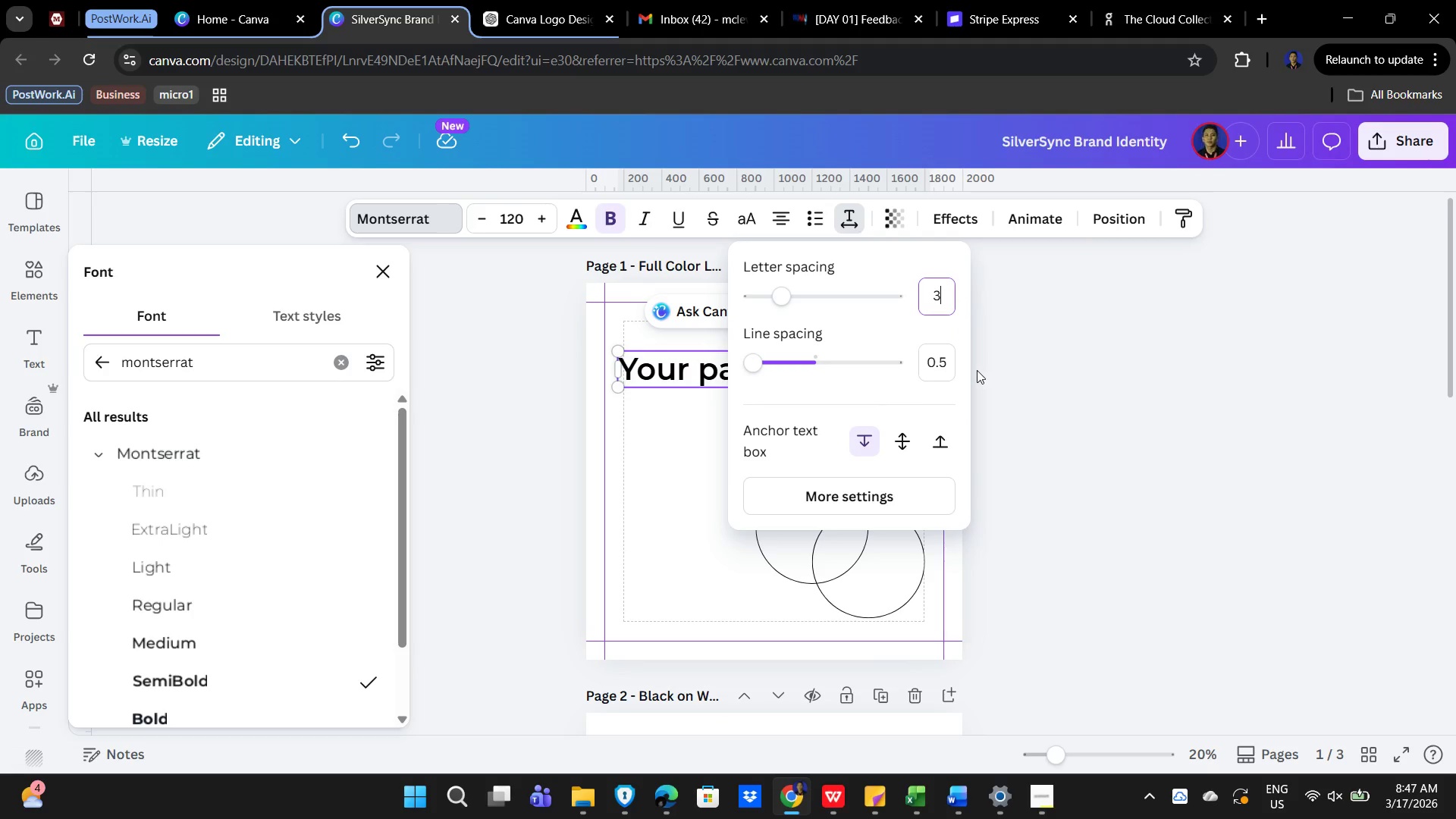 
left_click([951, 361])
 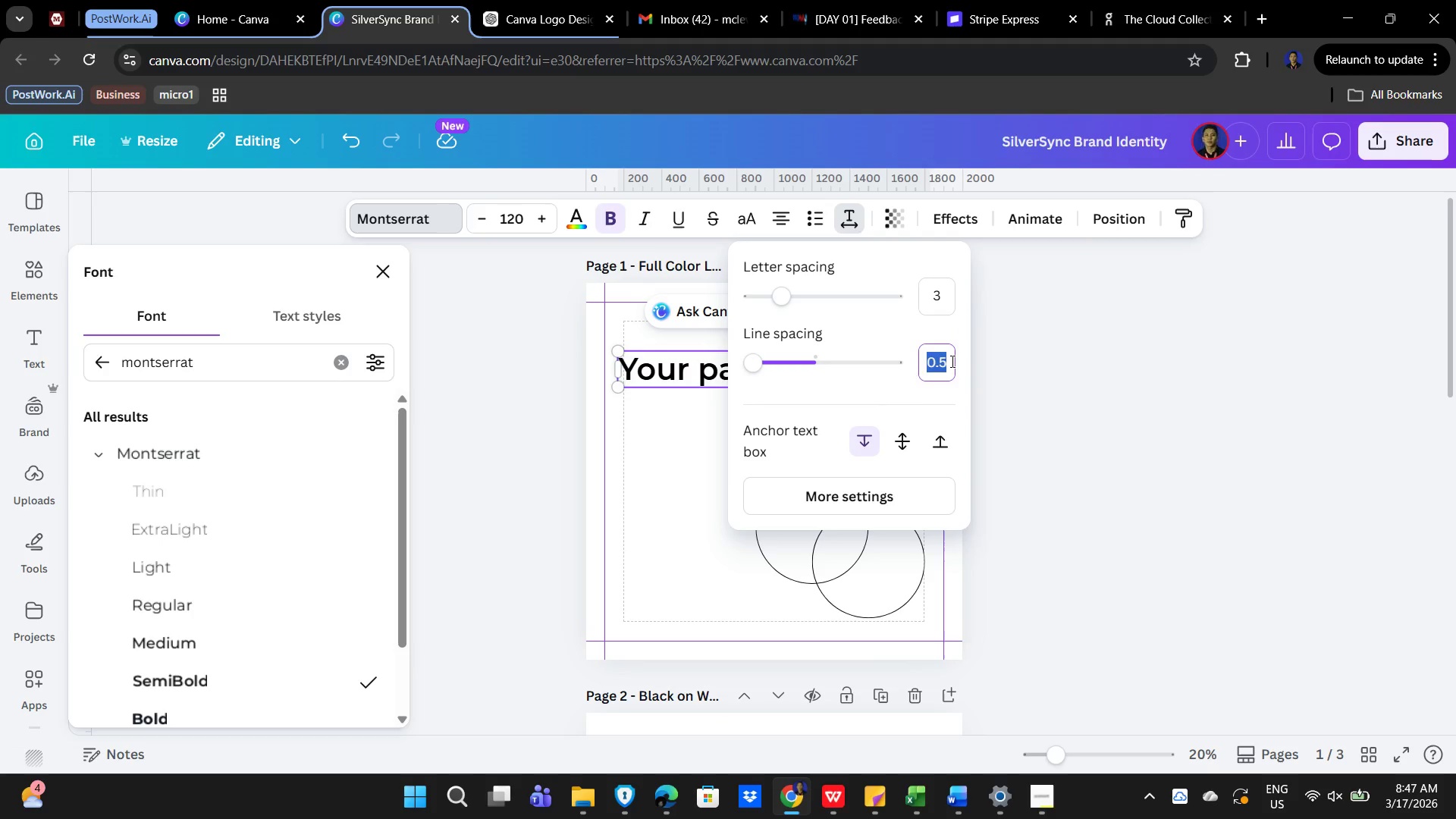 
key(Numpad1)
 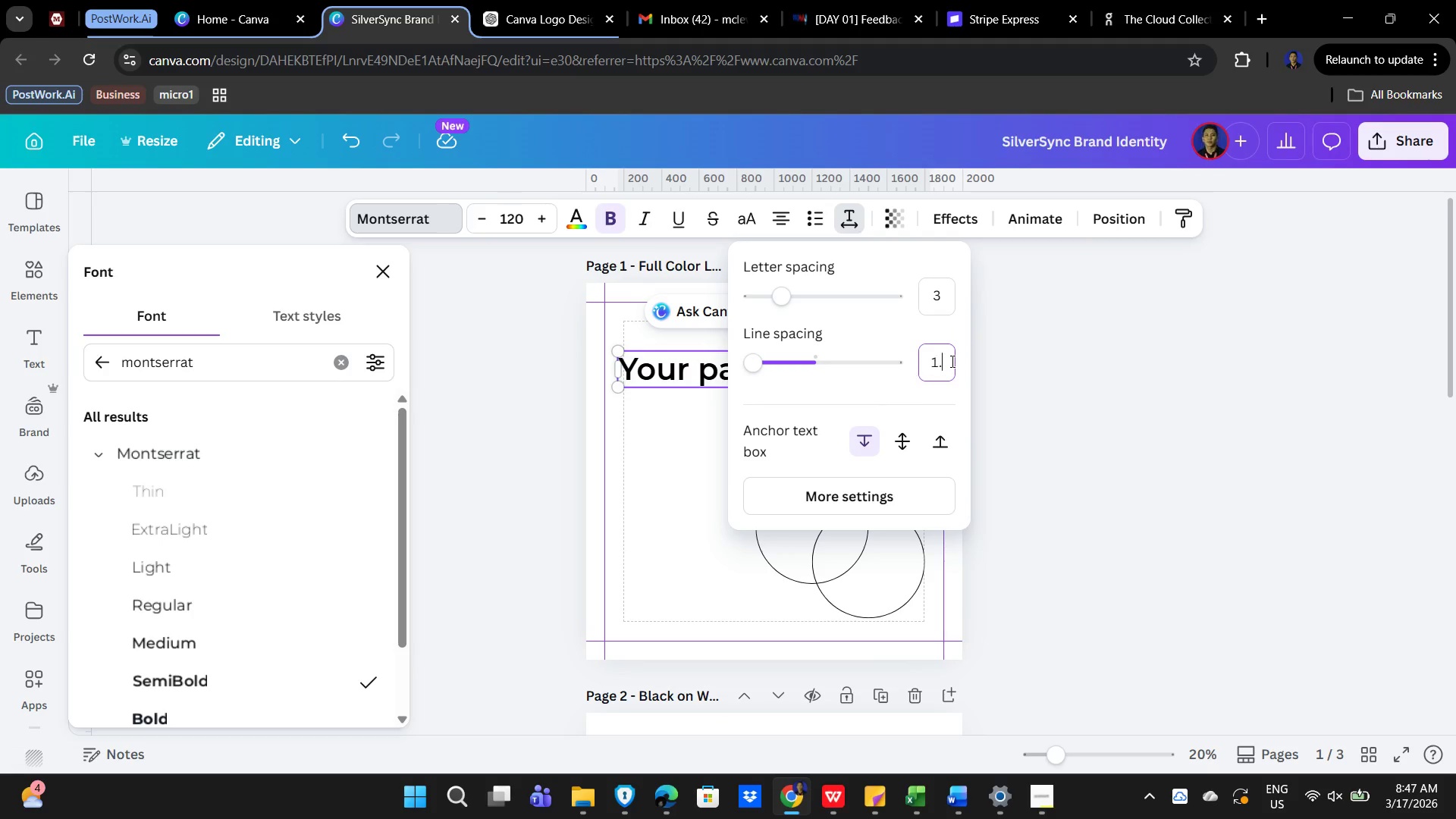 
key(NumpadDecimal)
 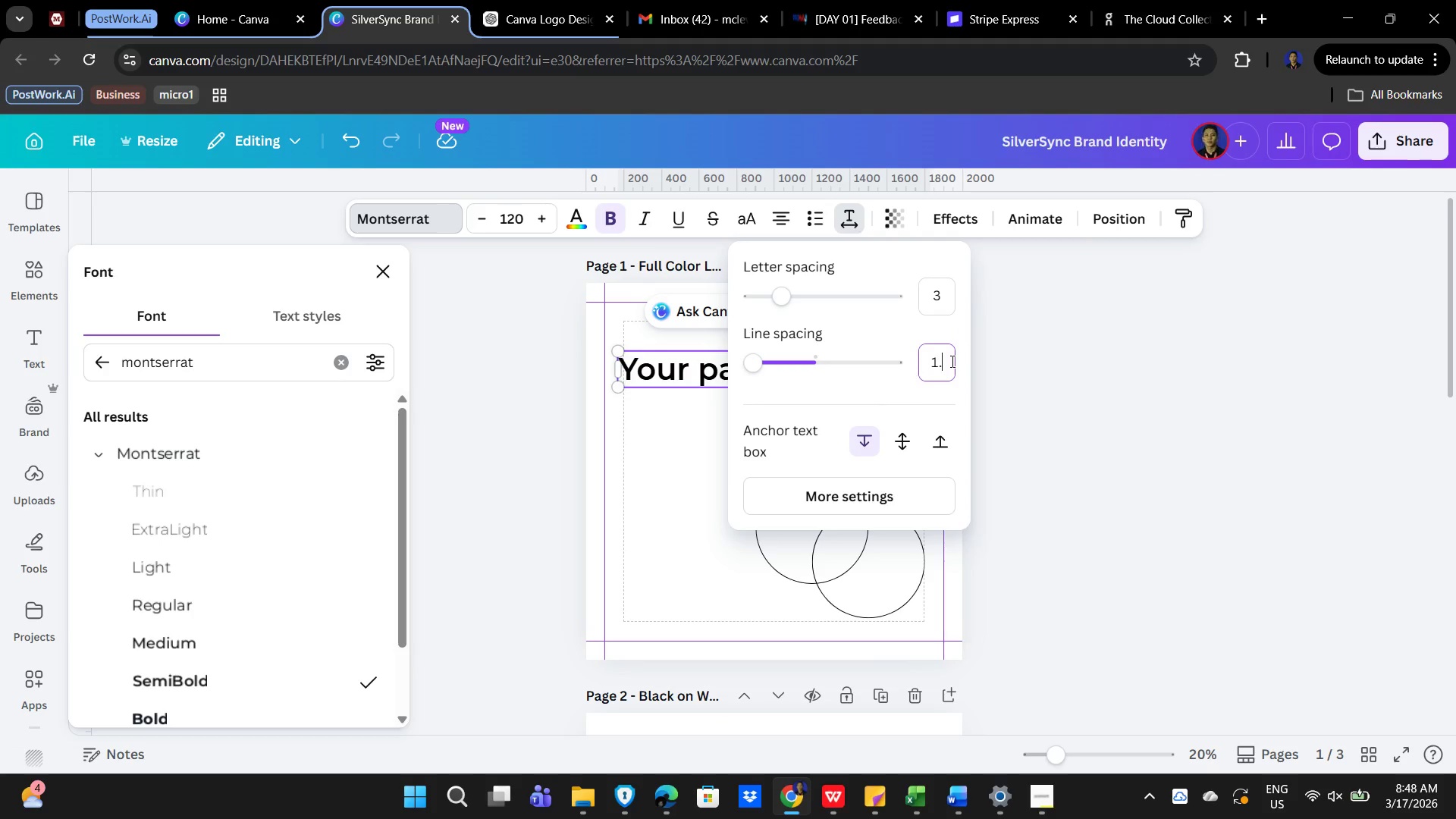 
key(Numpad4)
 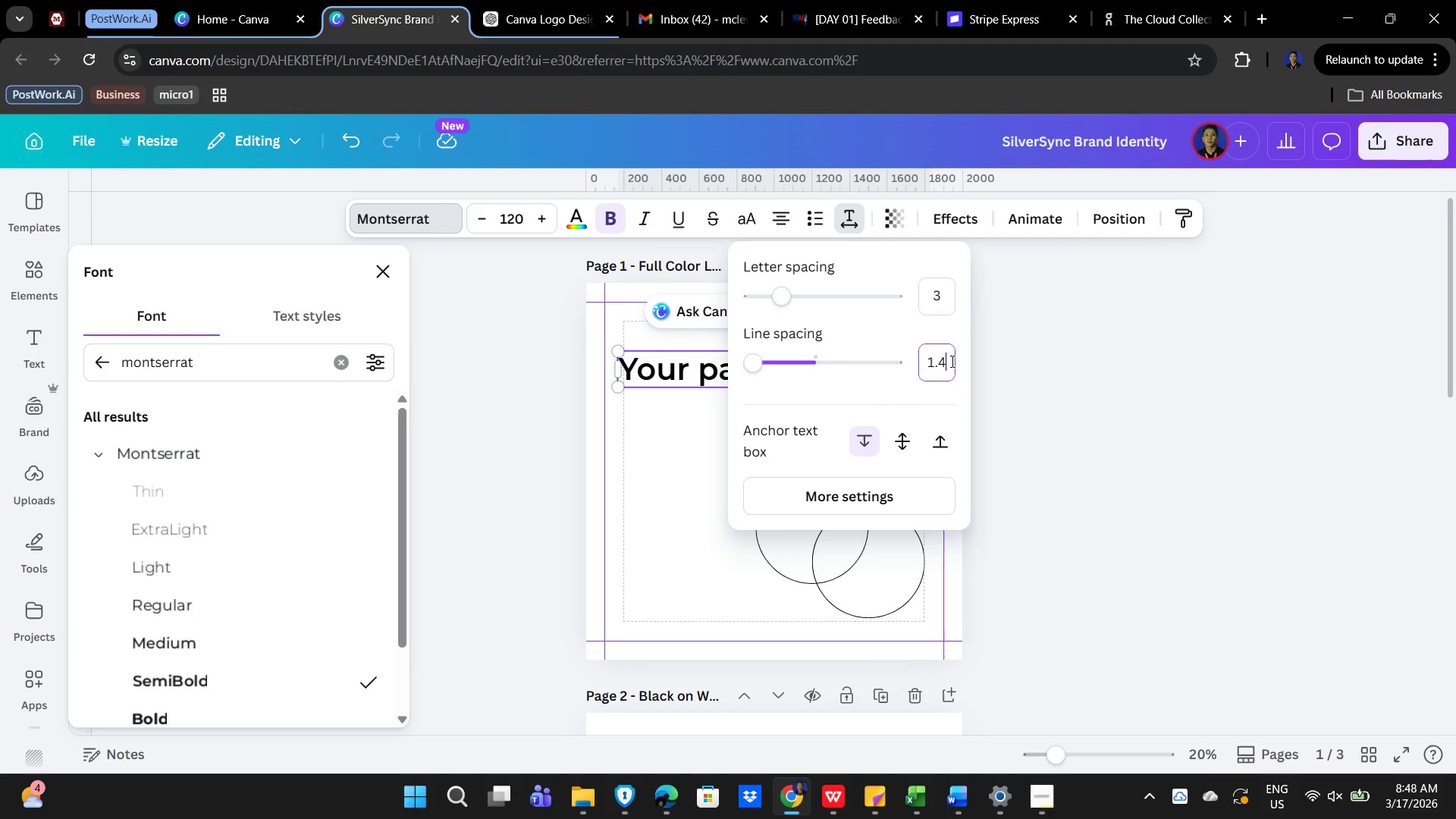 
key(NumpadEnter)
 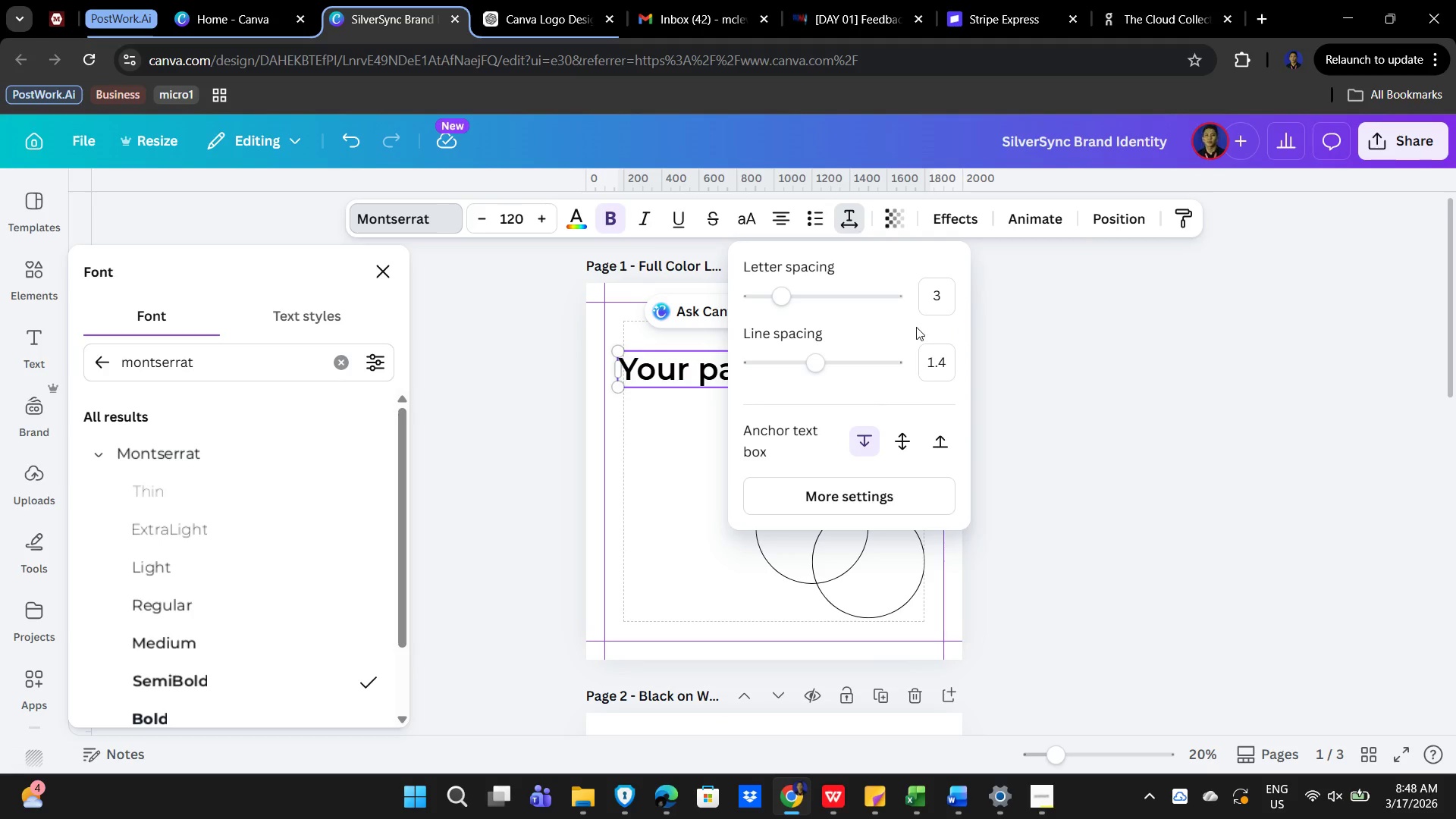 
left_click([941, 306])
 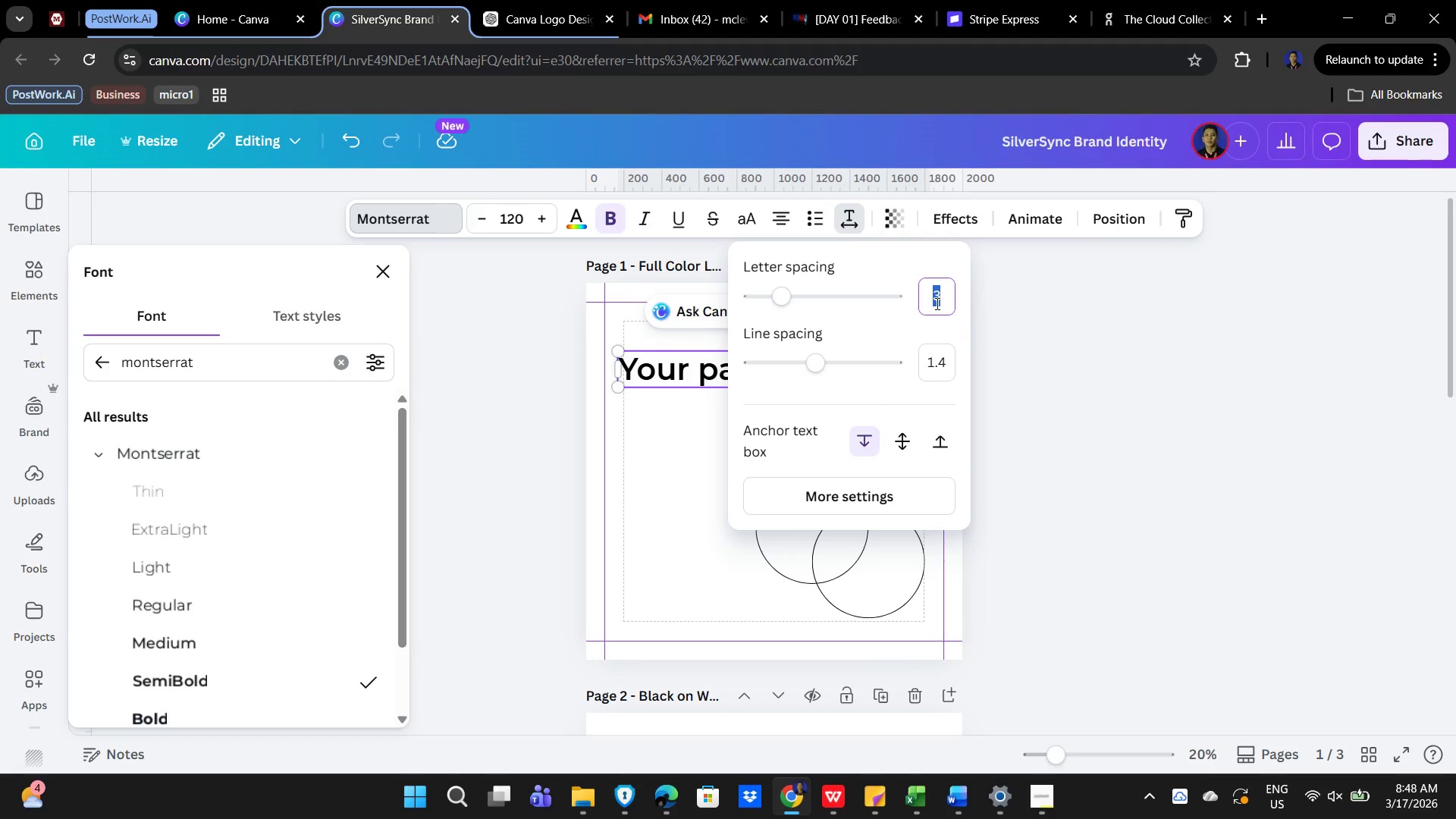 
key(Numpad3)
 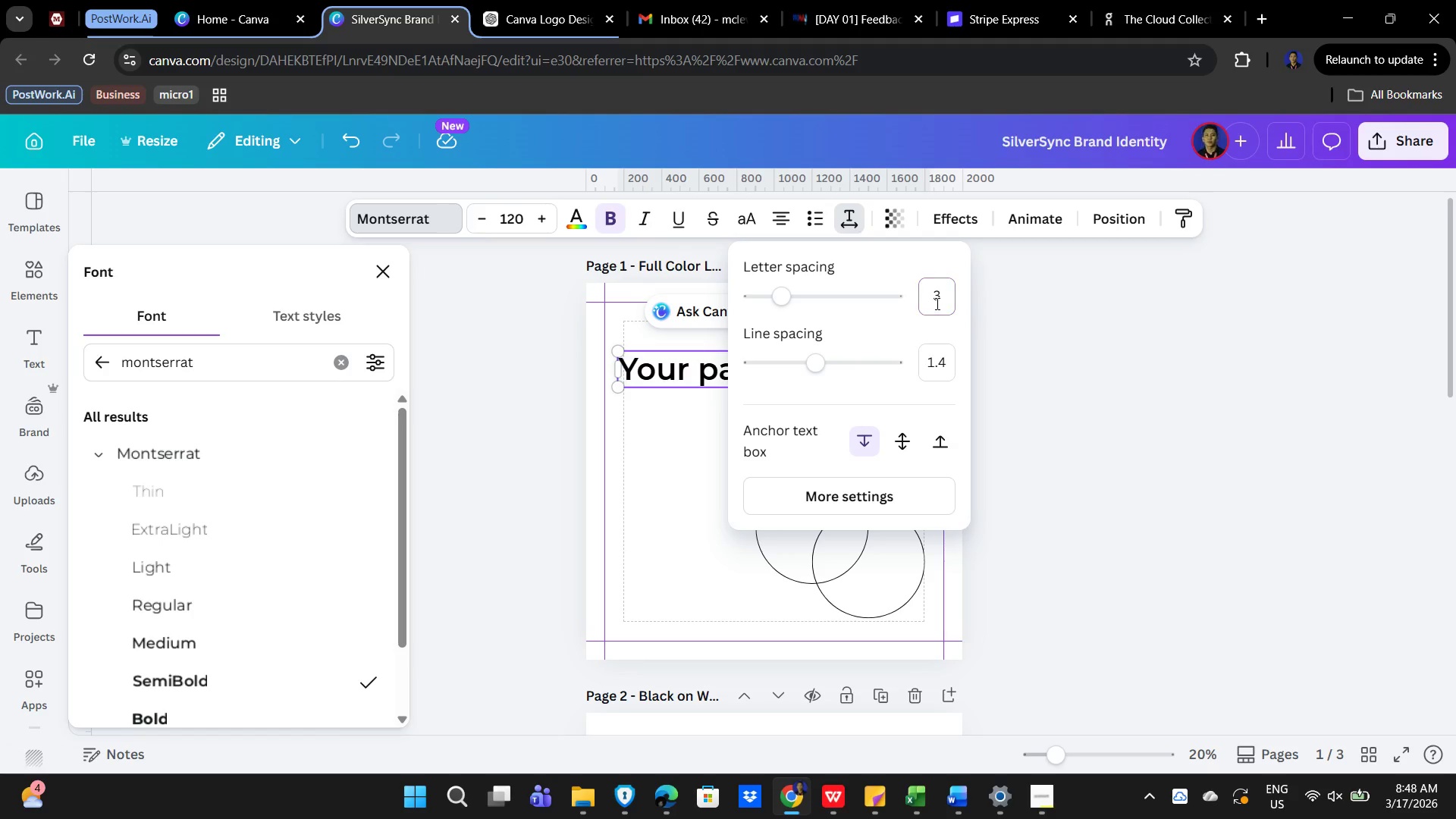 
key(NumpadEnter)
 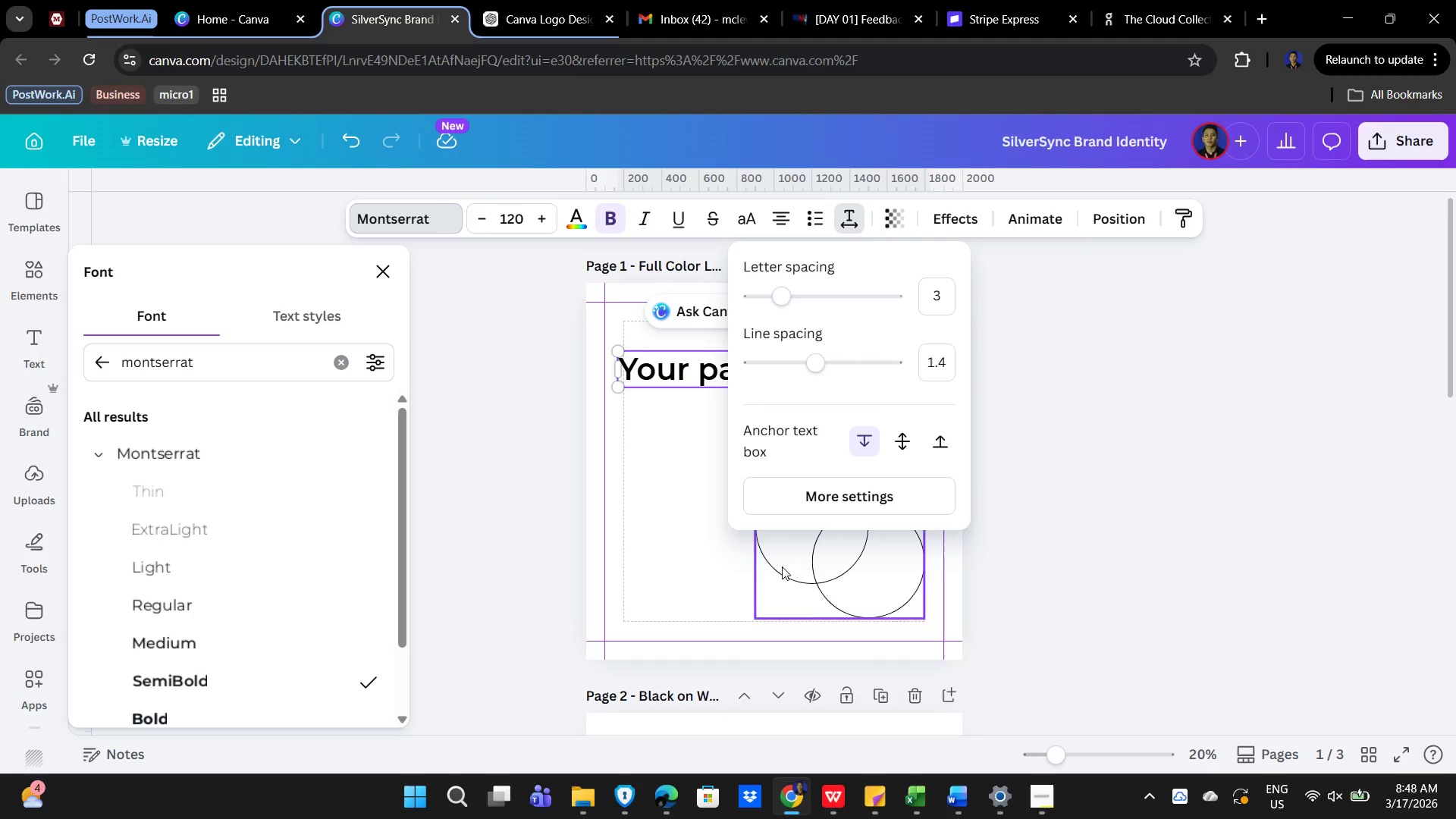 
left_click([686, 502])
 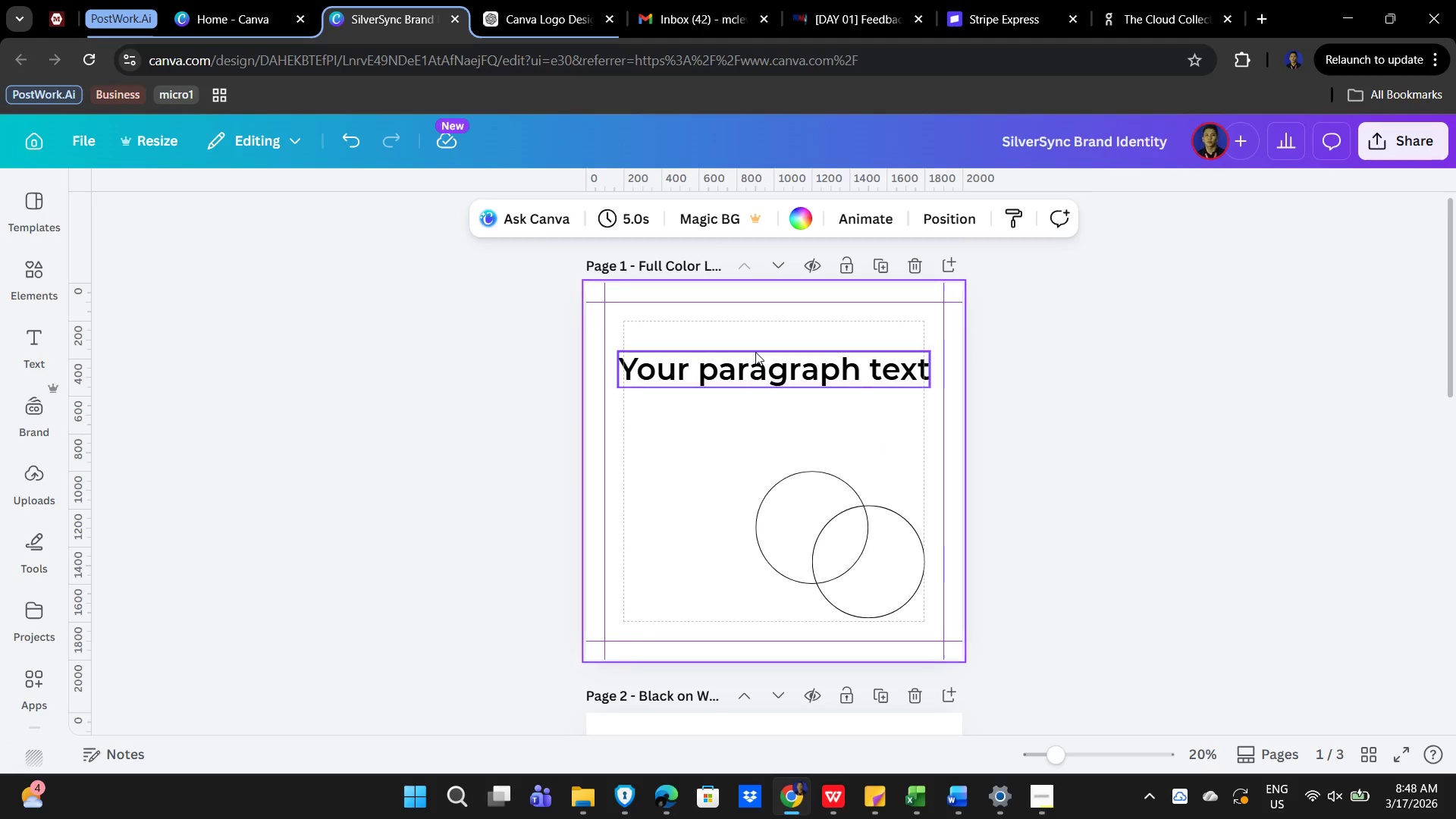 
left_click([762, 360])
 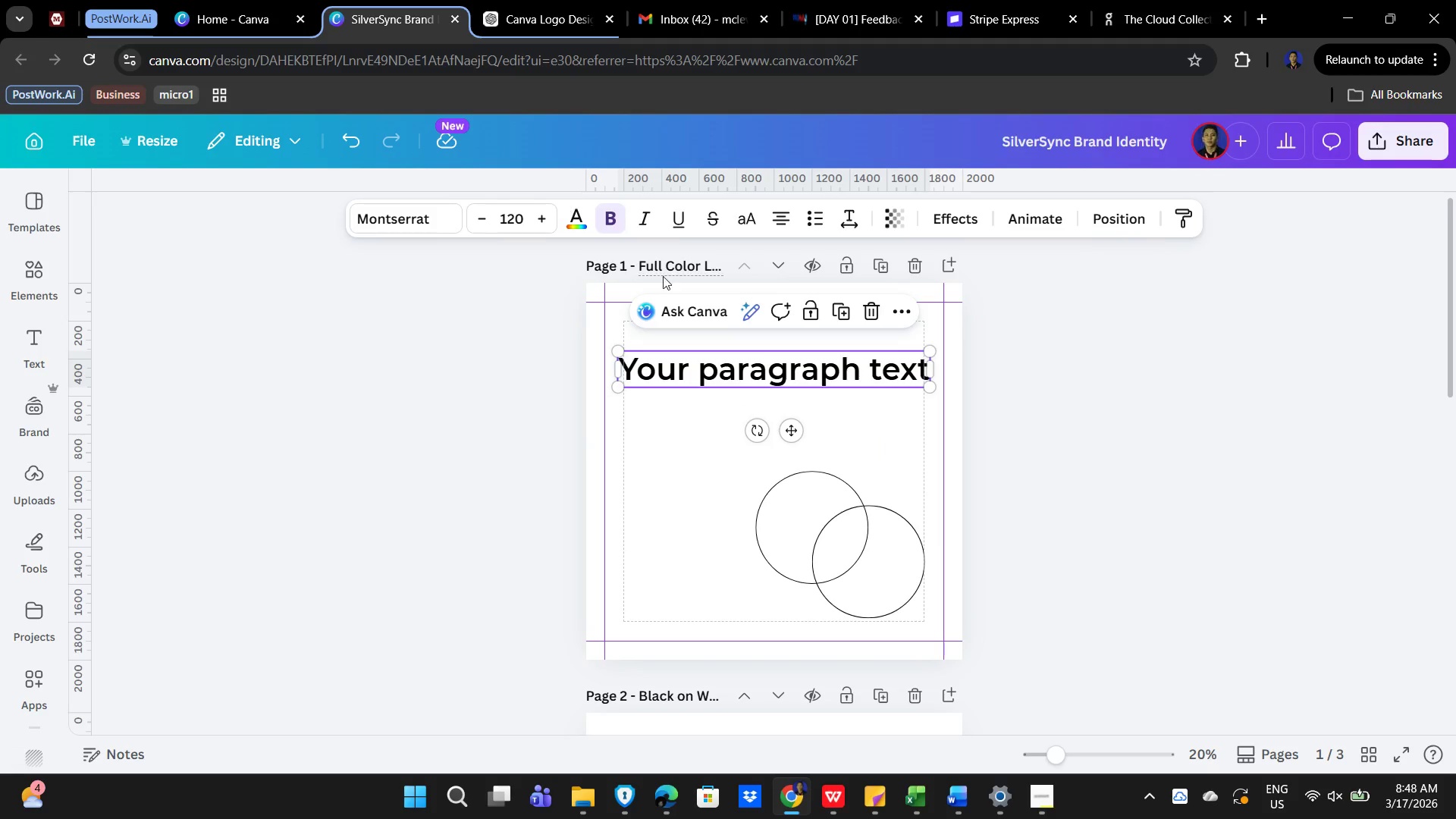 
left_click([583, 218])
 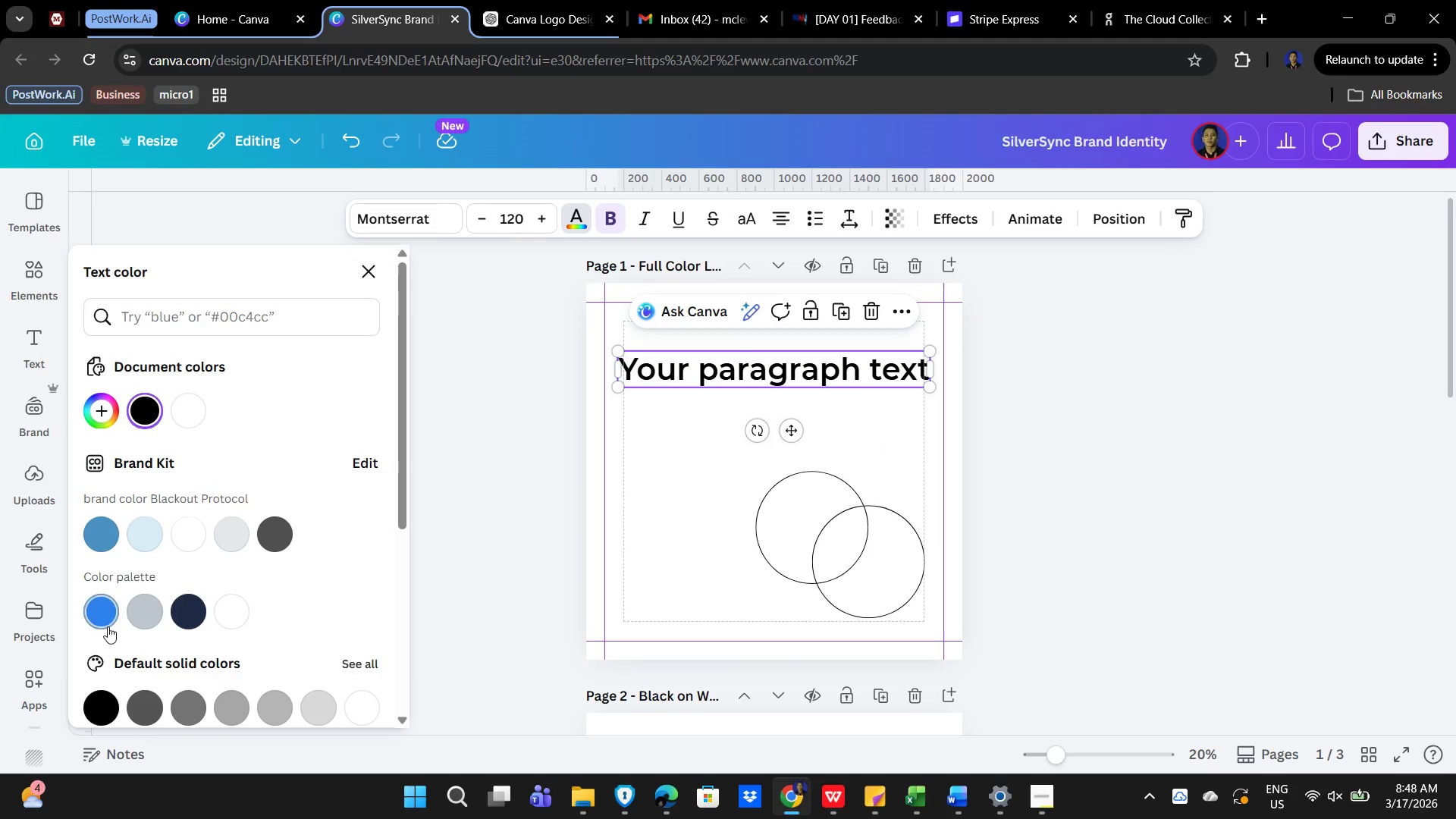 
mouse_move([159, 614])
 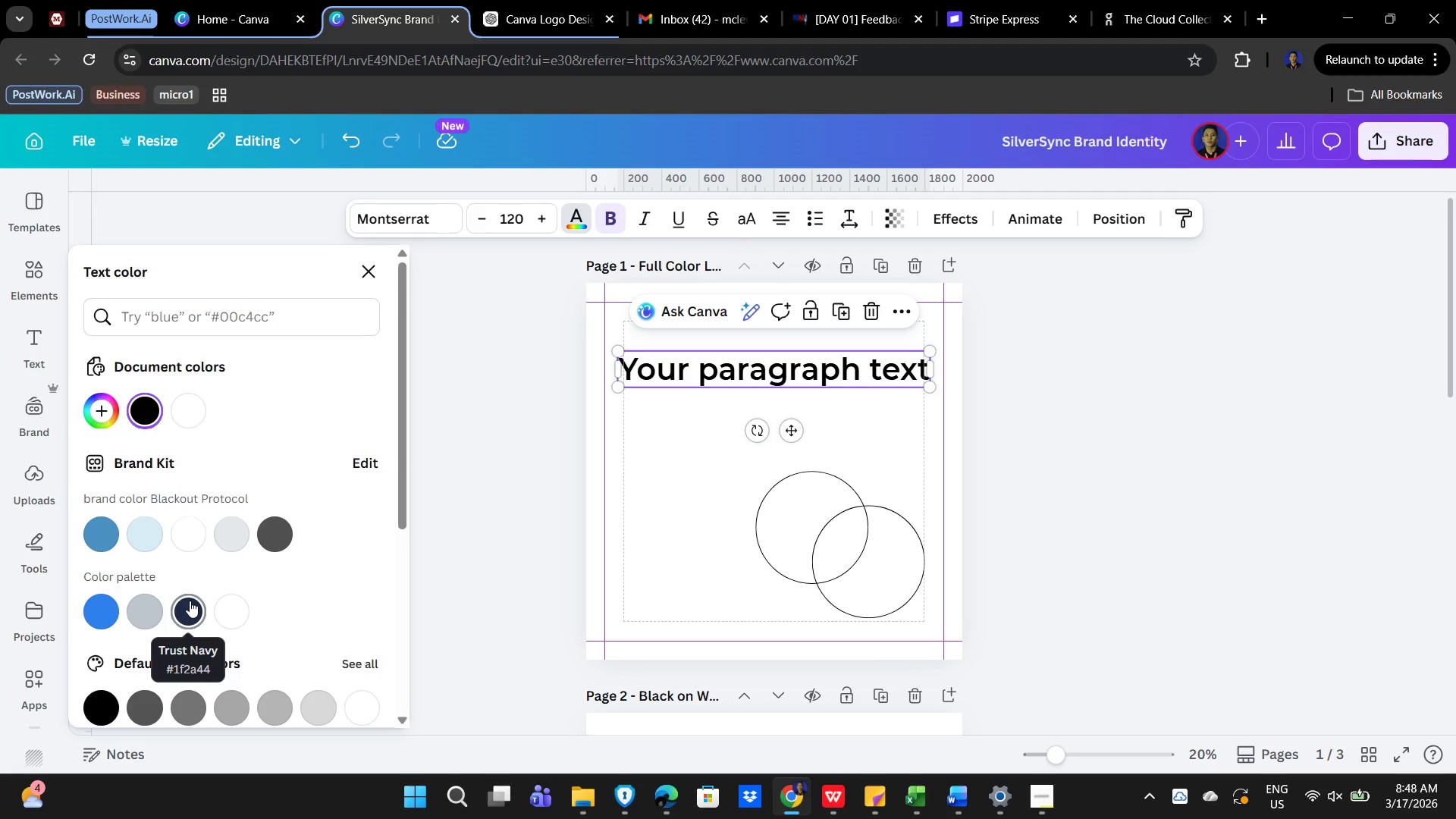 
left_click([190, 601])
 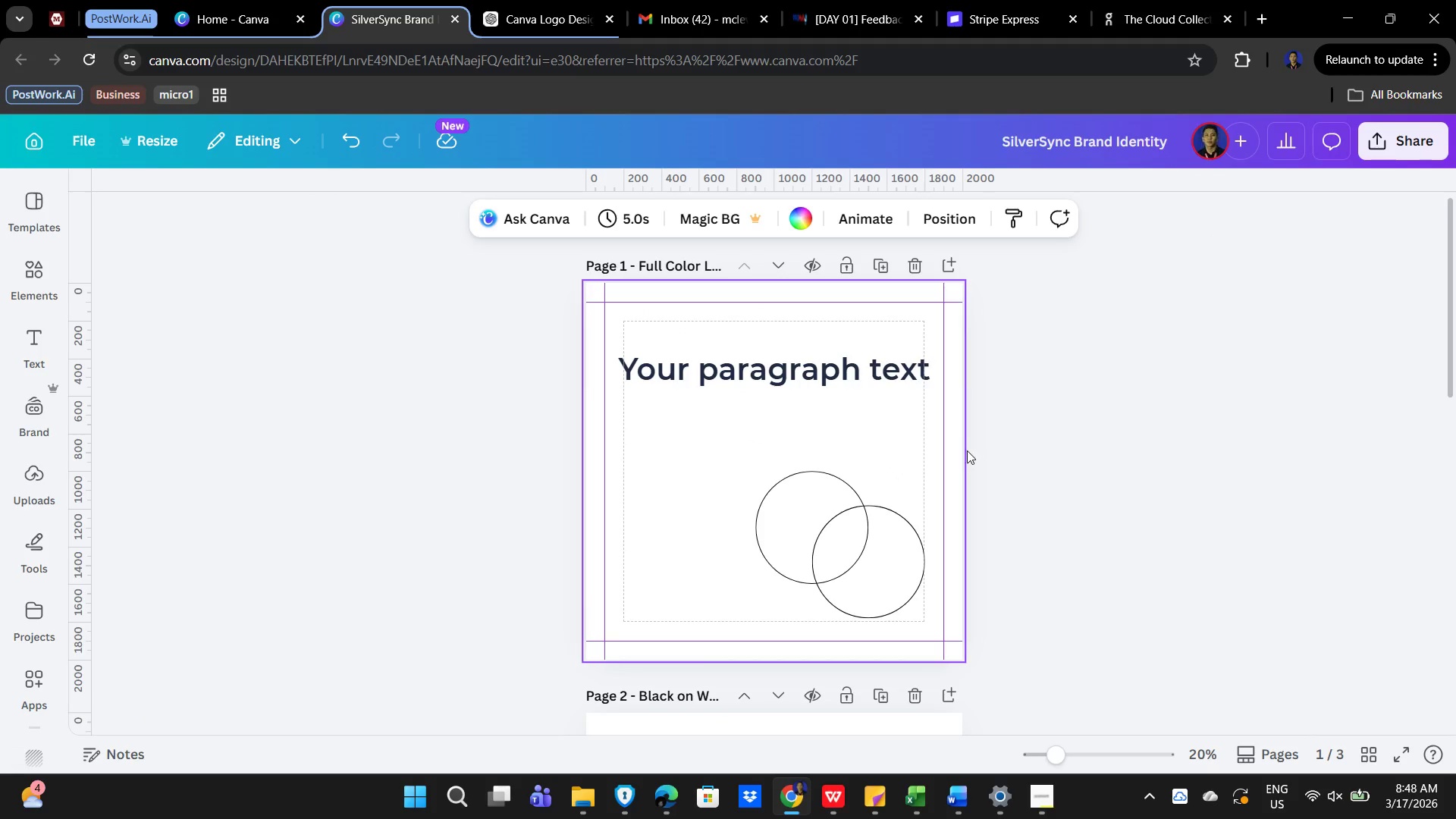 
hold_key(key=ControlLeft, duration=0.83)
scroll: coordinate [971, 507], scroll_direction: up, amount: 9.0
 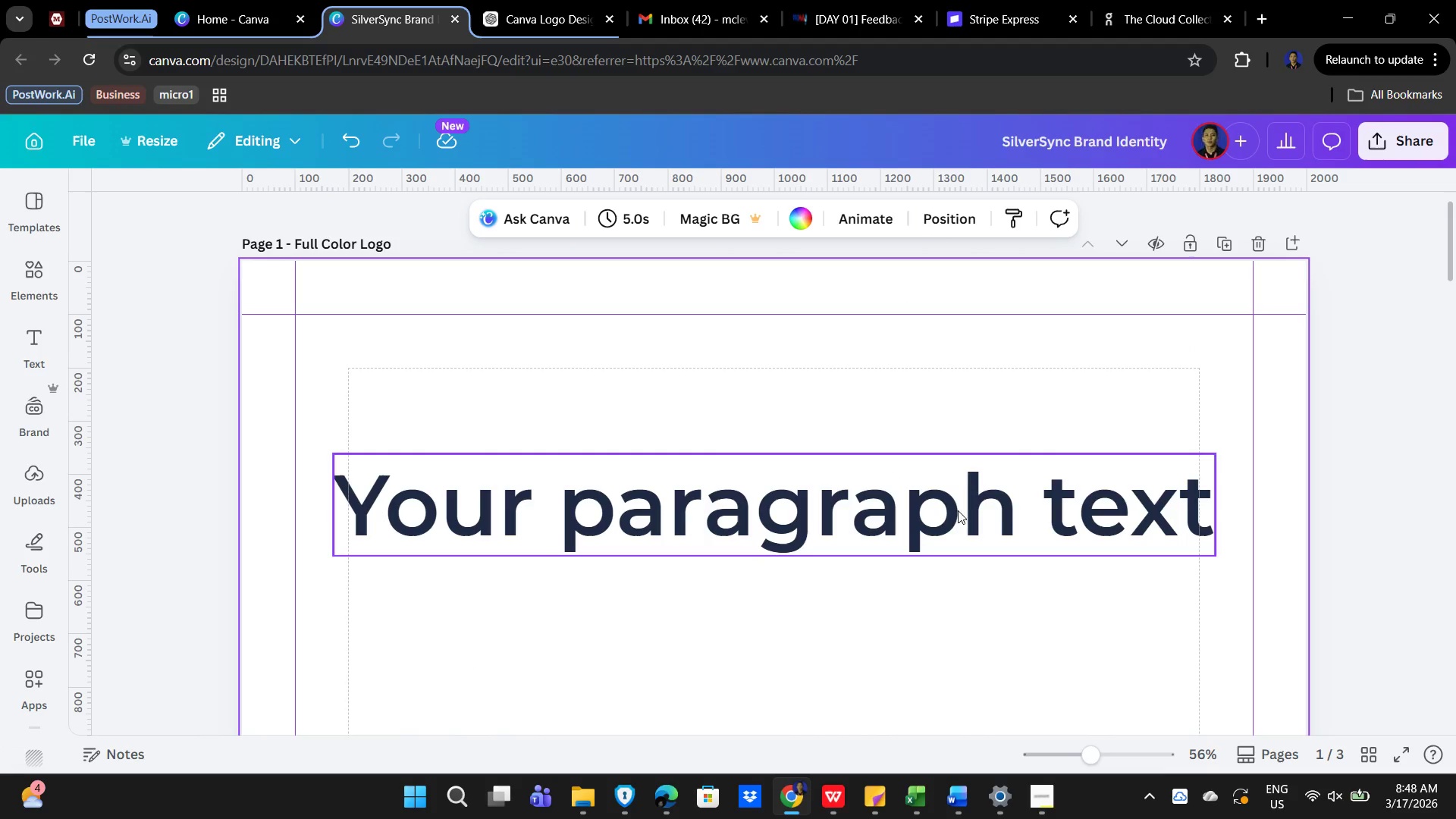 
hold_key(key=ControlLeft, duration=1.5)
scroll: coordinate [930, 537], scroll_direction: up, amount: 8.0
 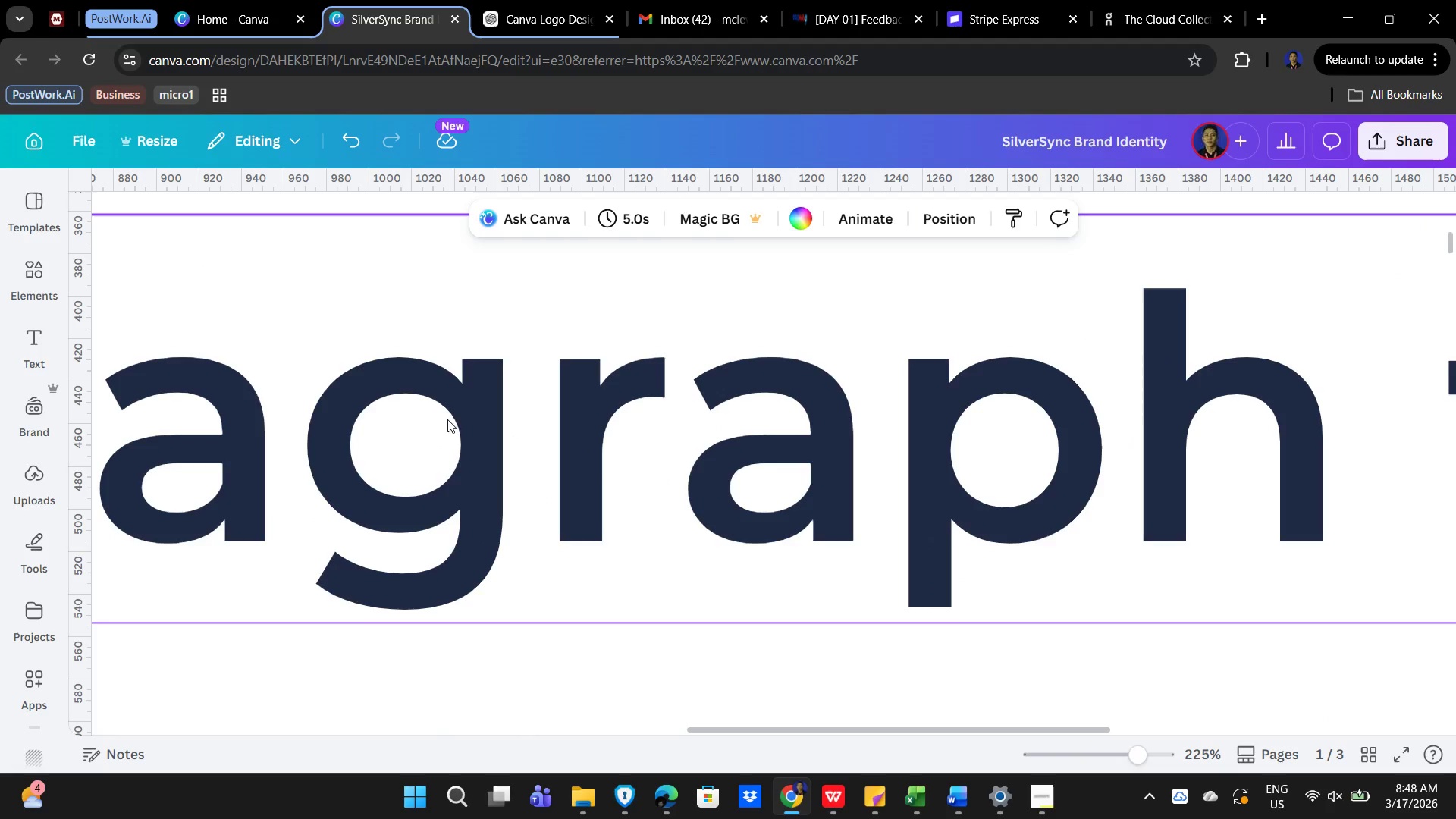 
key(Control+ControlLeft)
 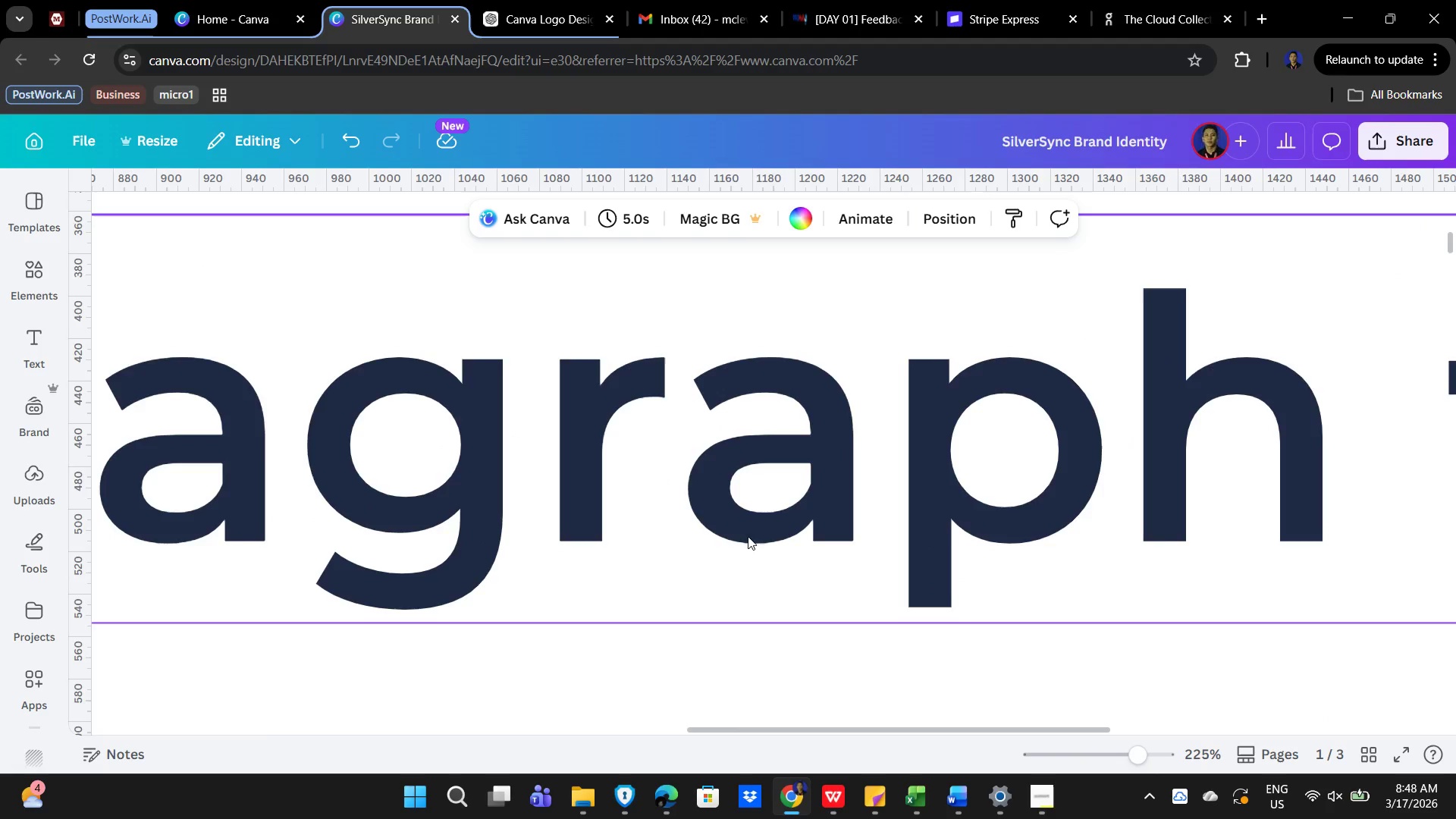 
hold_key(key=ControlLeft, duration=0.92)
 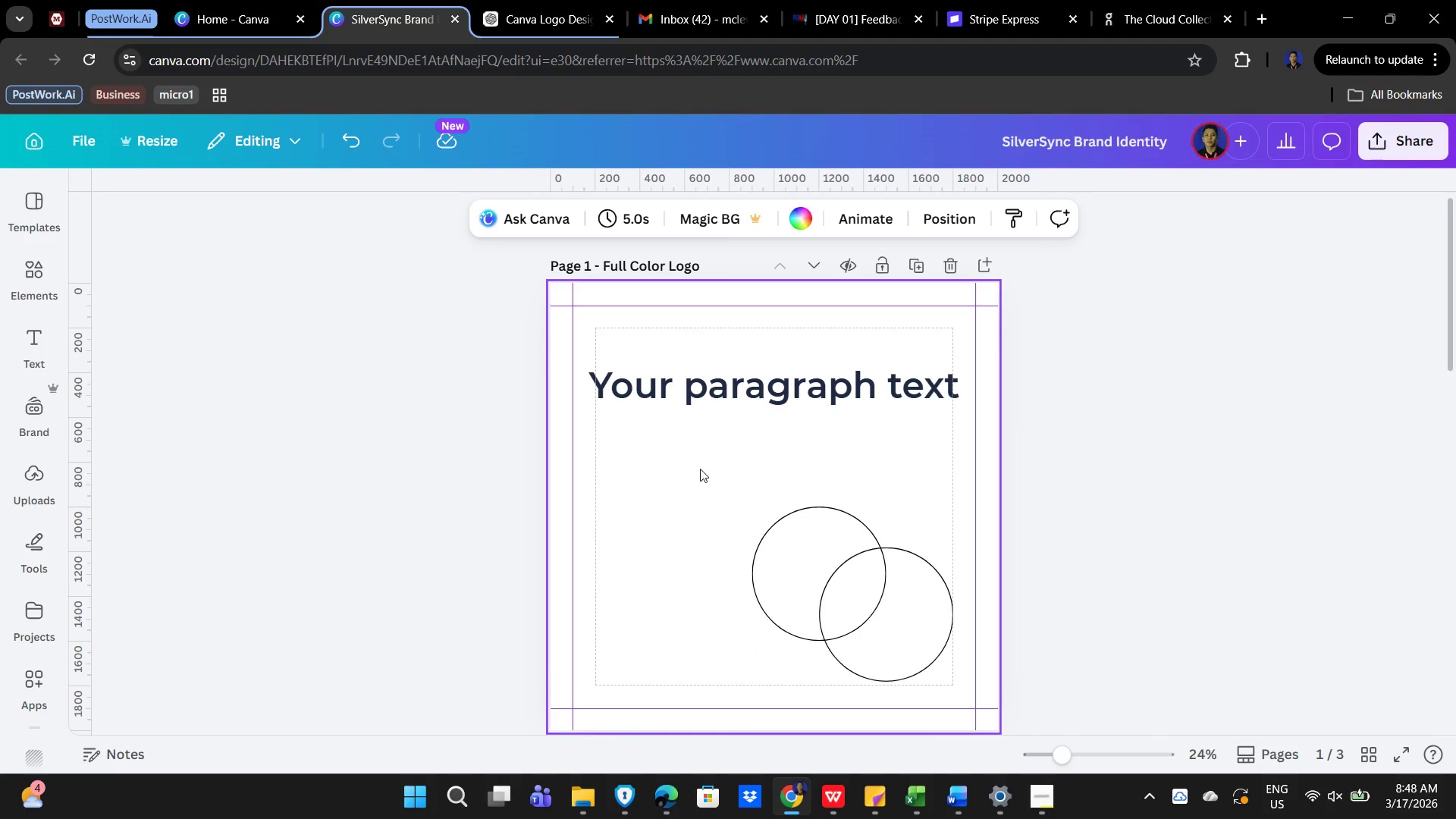 
left_click([699, 471])
 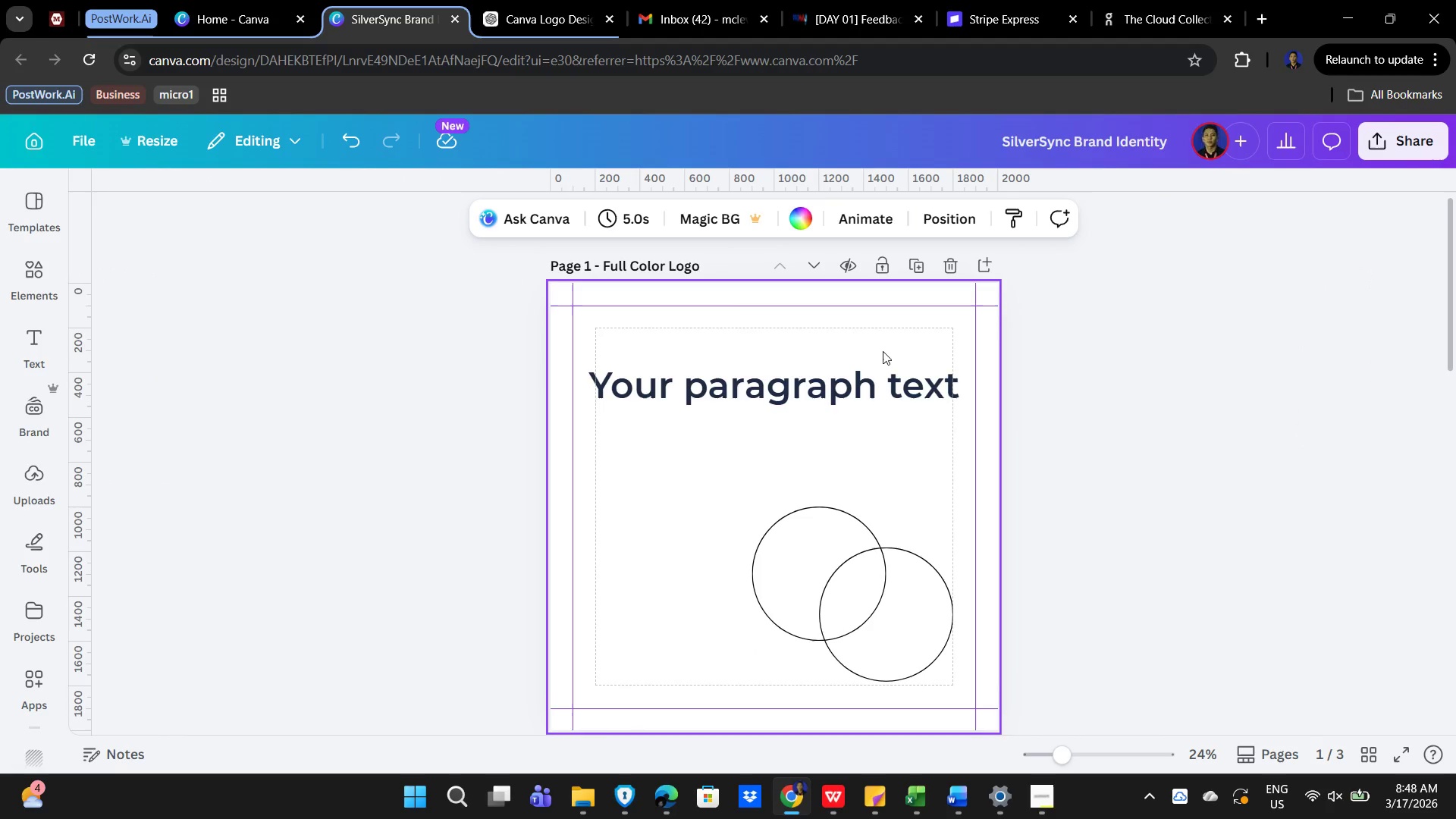 
scroll: coordinate [826, 511], scroll_direction: down, amount: 14.0
 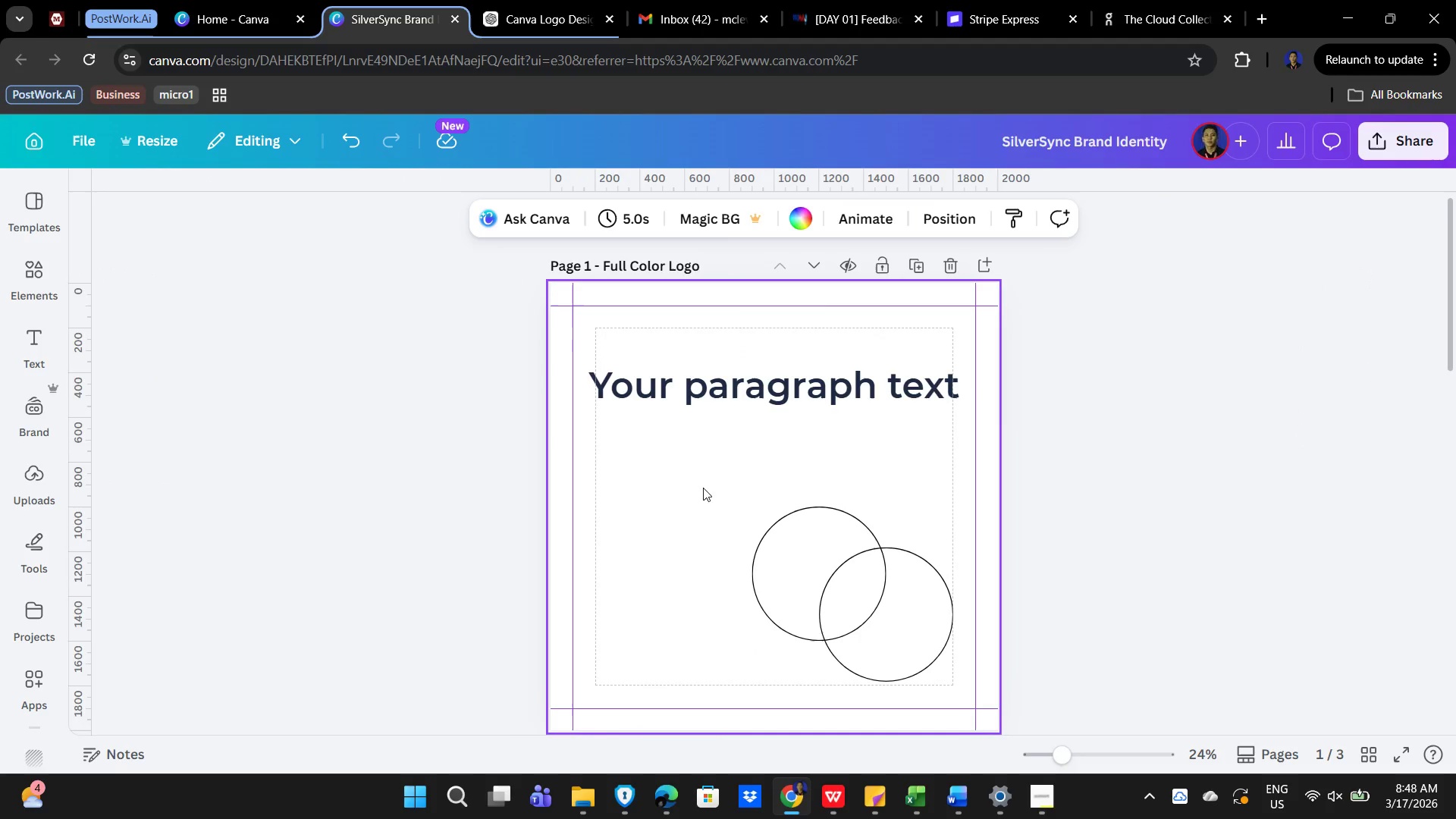 
left_click([821, 388])
 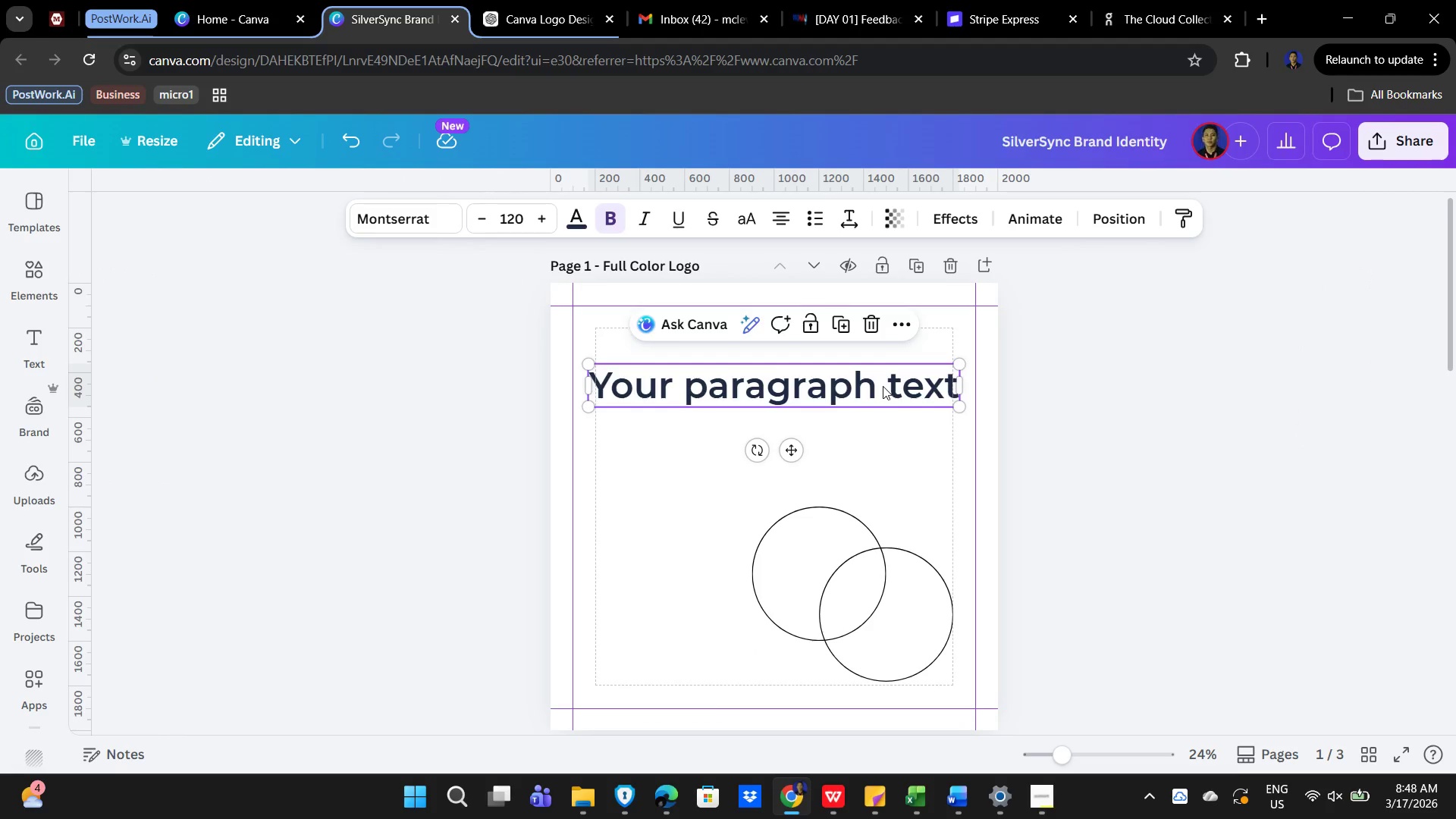 
double_click([883, 386])
 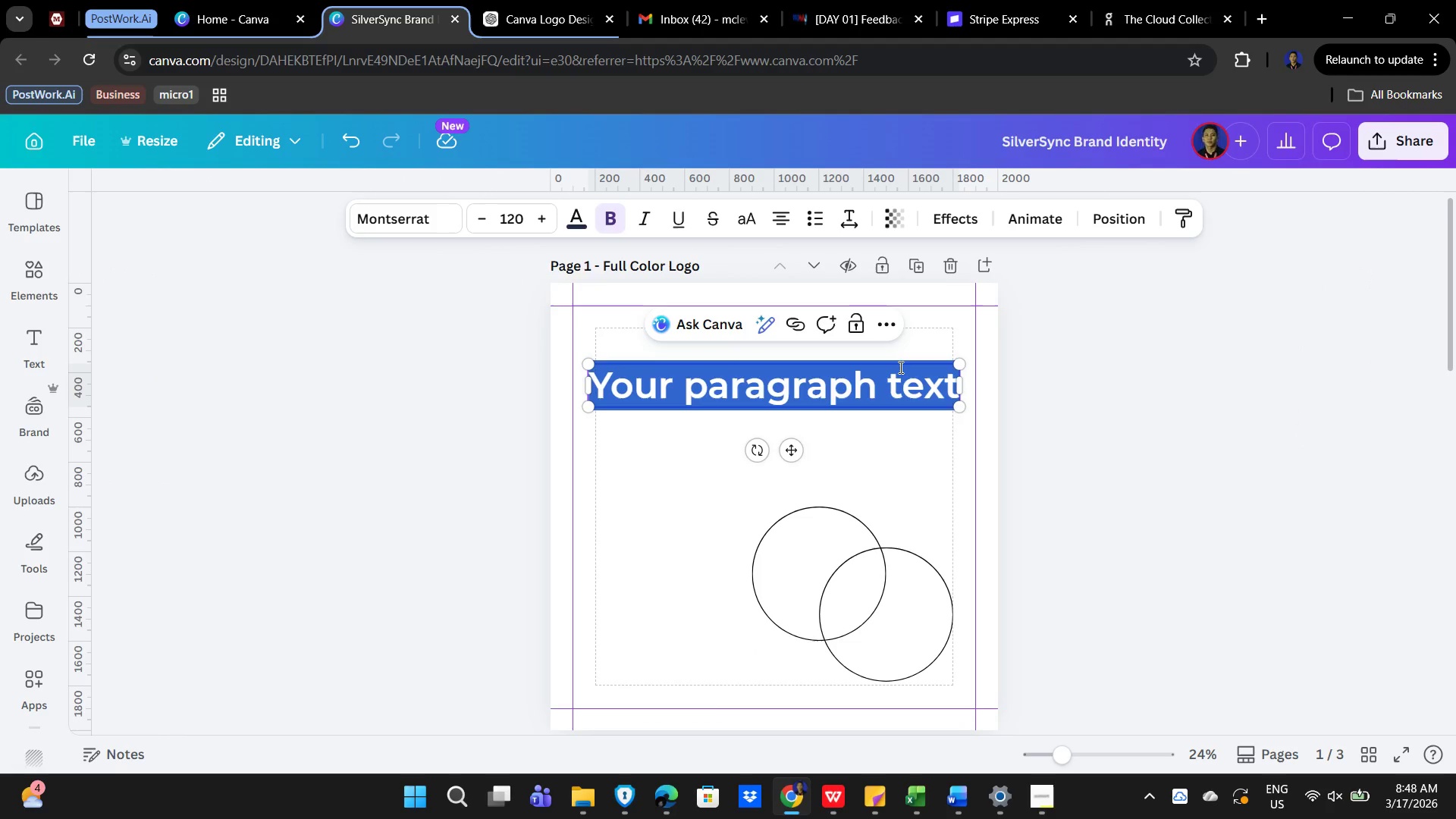 
wait(16.91)
 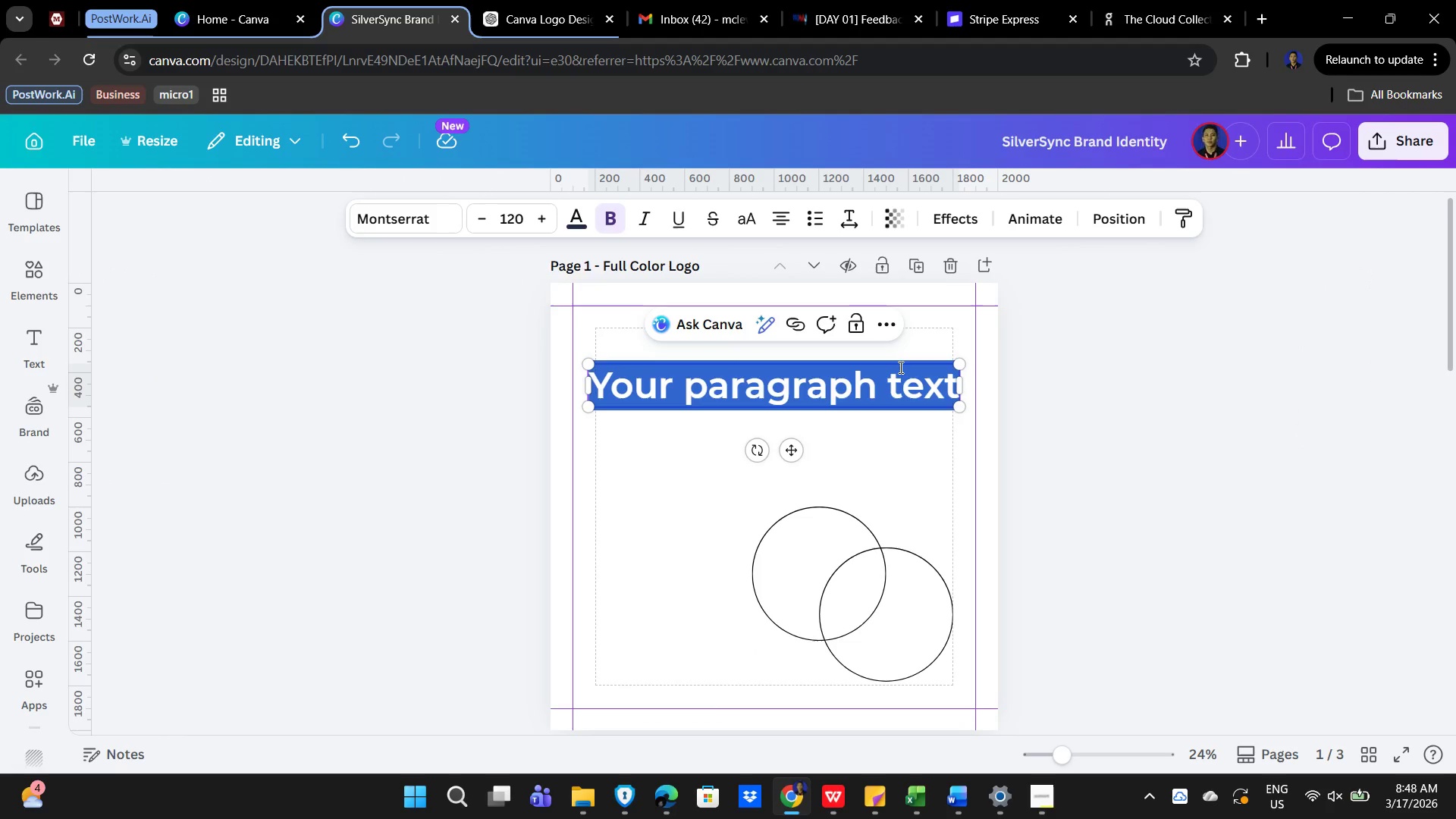 
left_click([842, 321])
 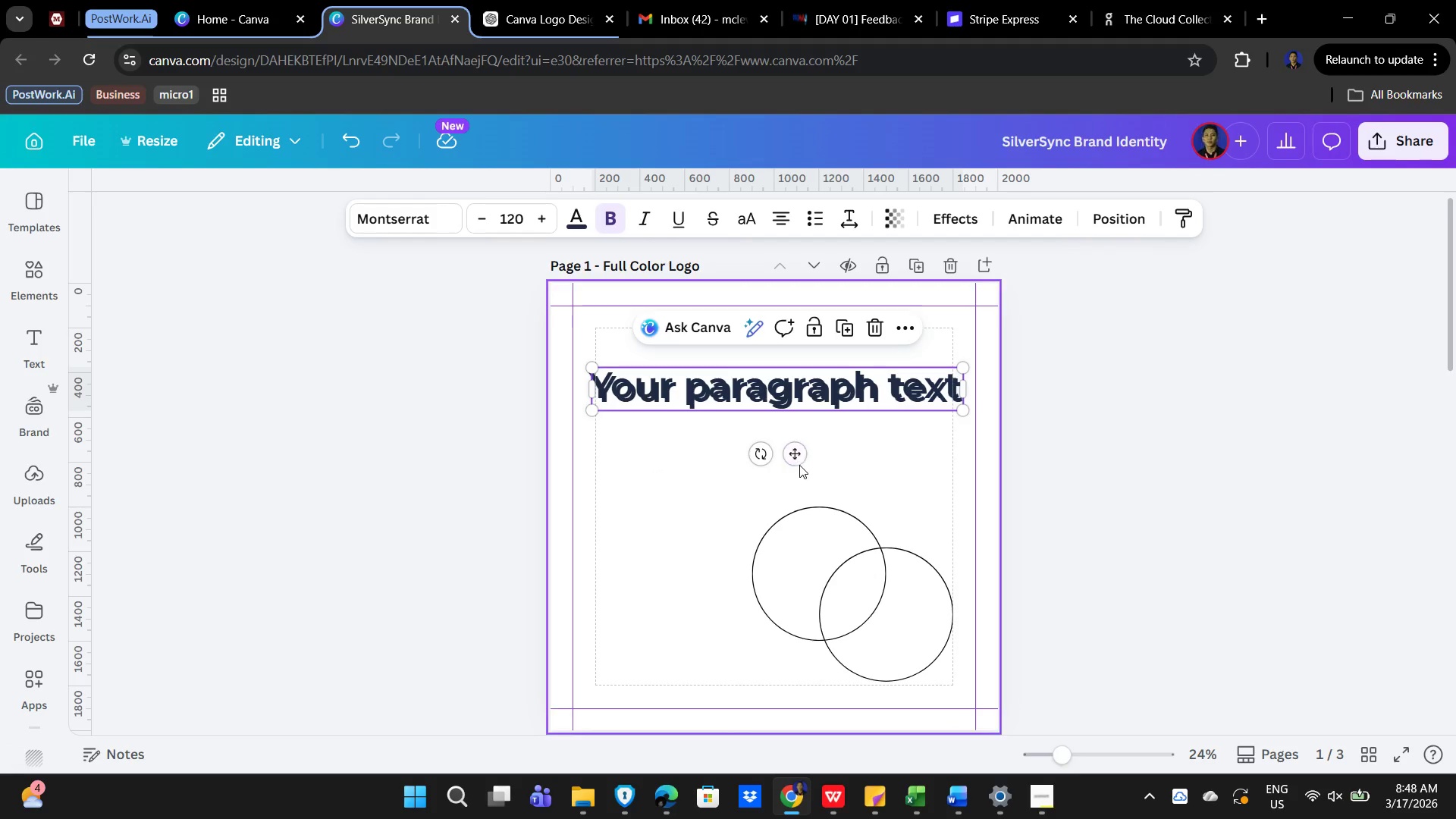 
left_click_drag(start_coordinate=[792, 457], to_coordinate=[789, 510])
 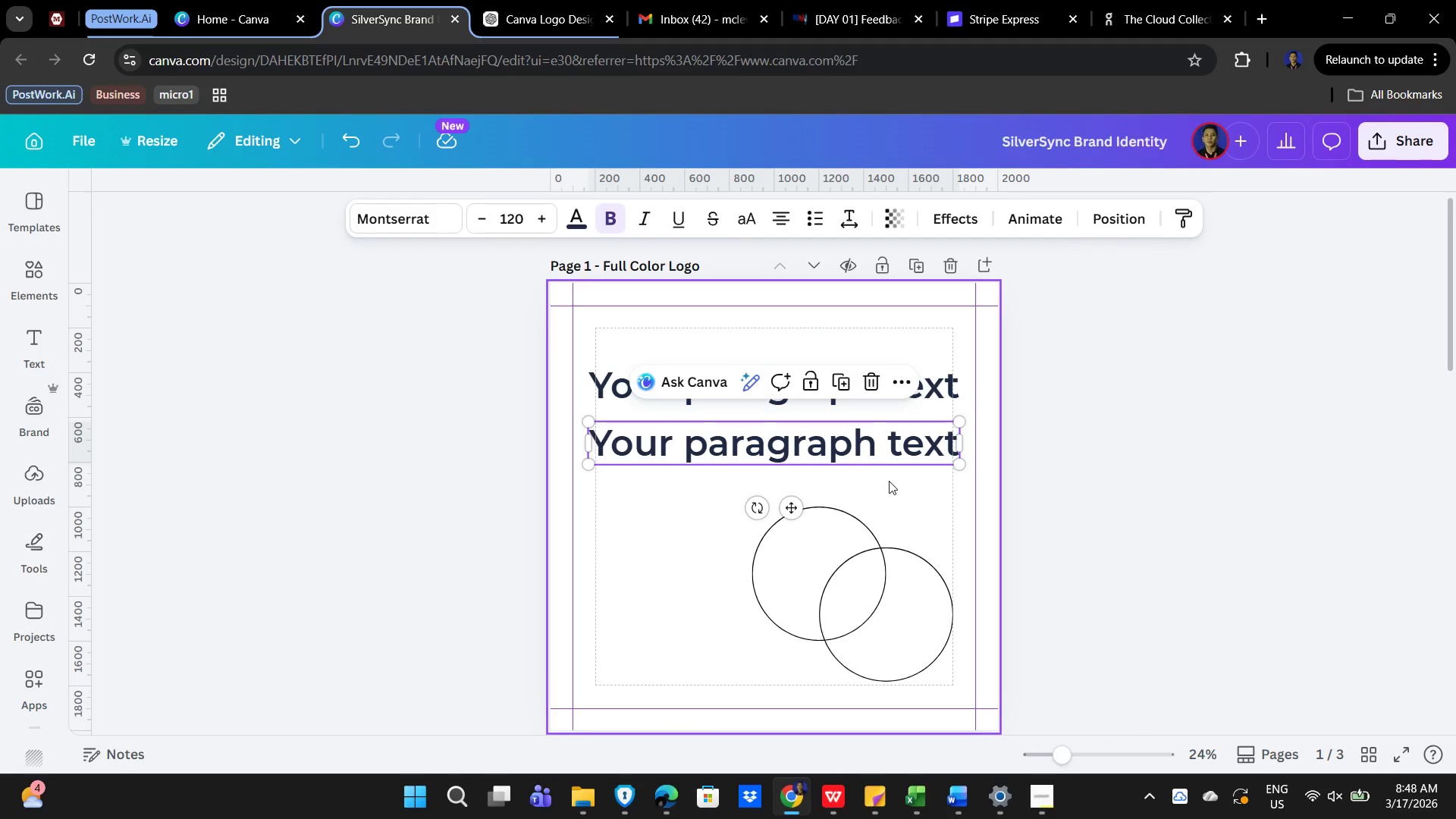 
left_click([890, 482])
 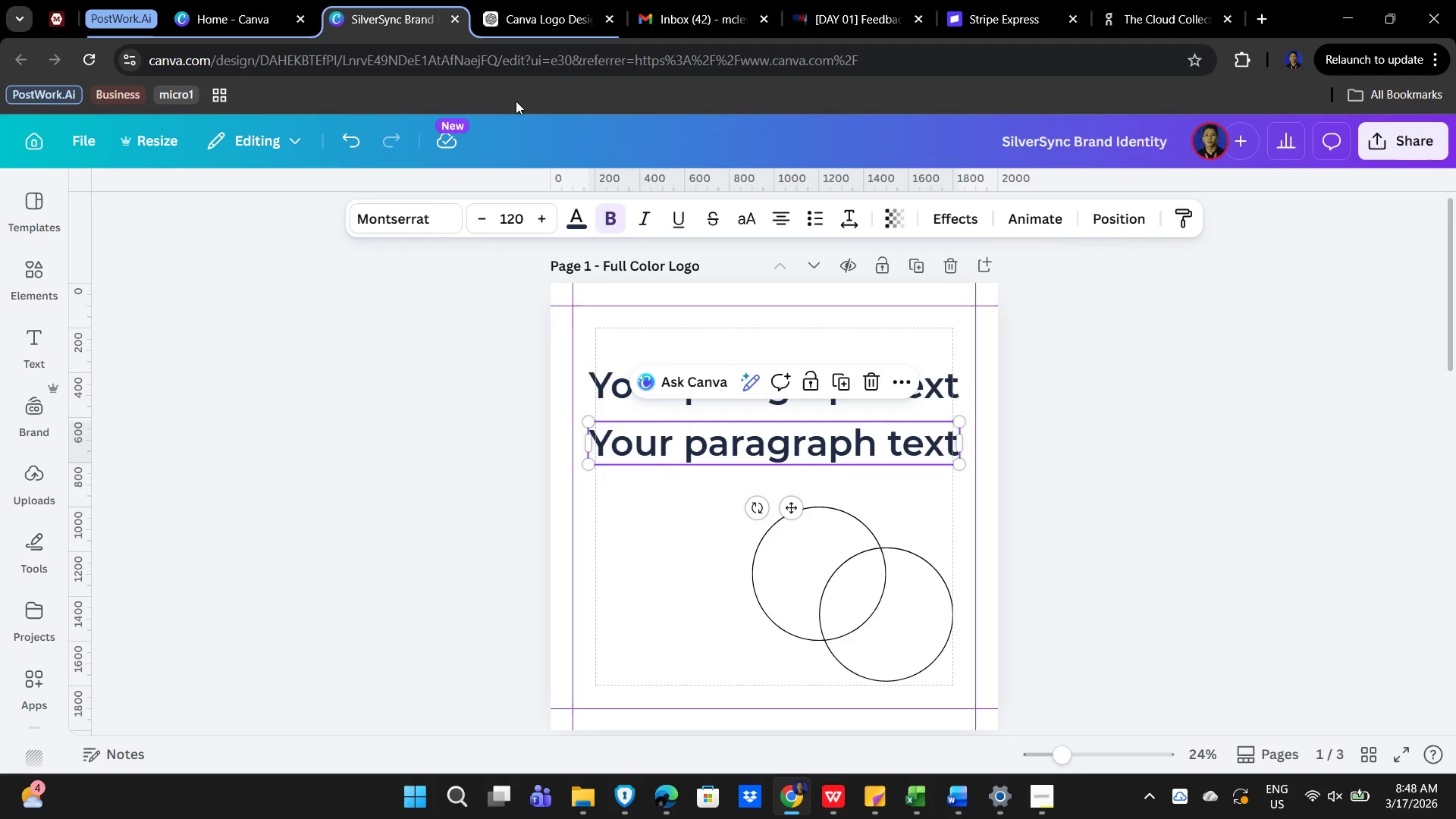 
mouse_move([605, 209])
 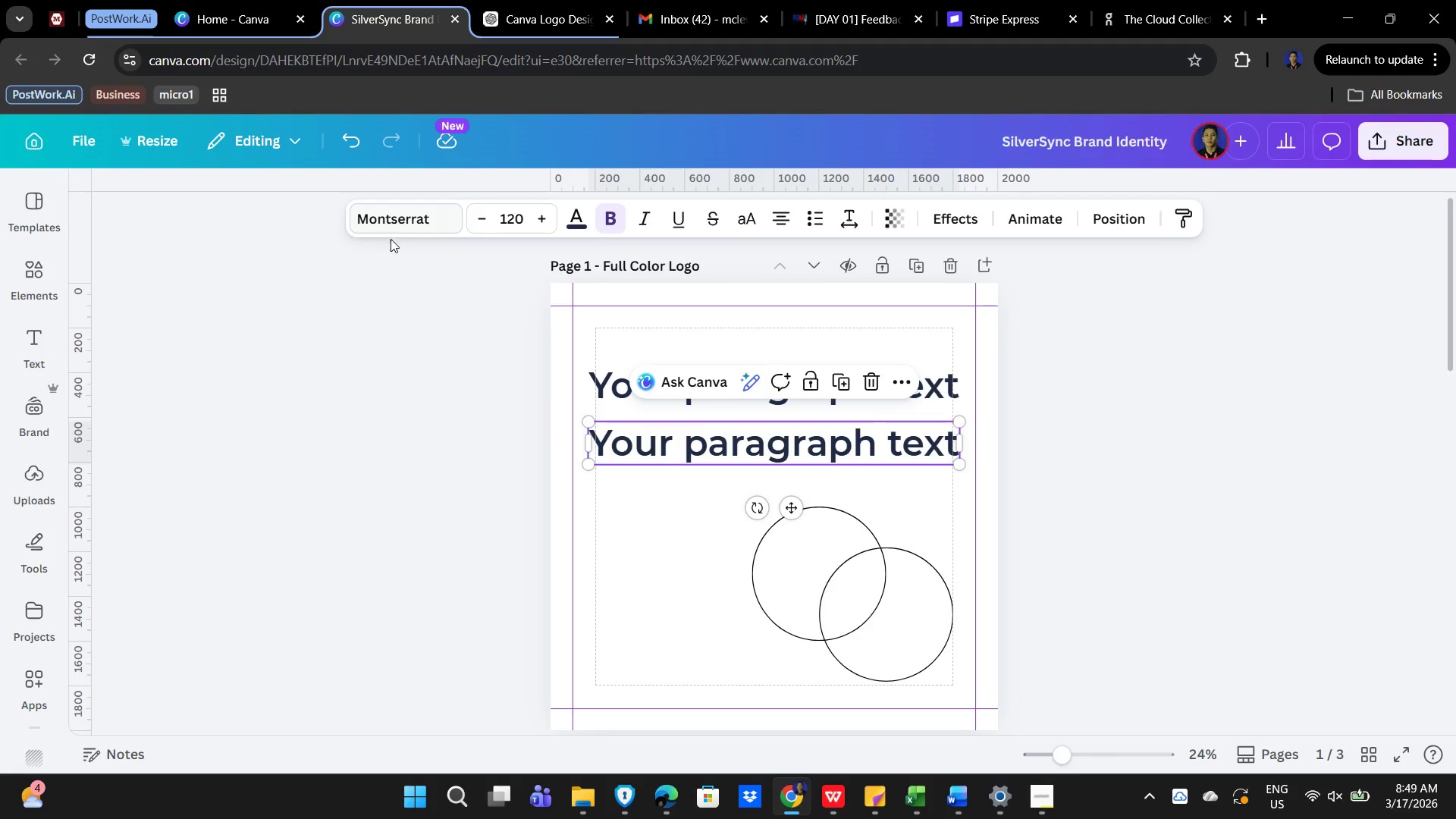 
mouse_move([441, 249])
 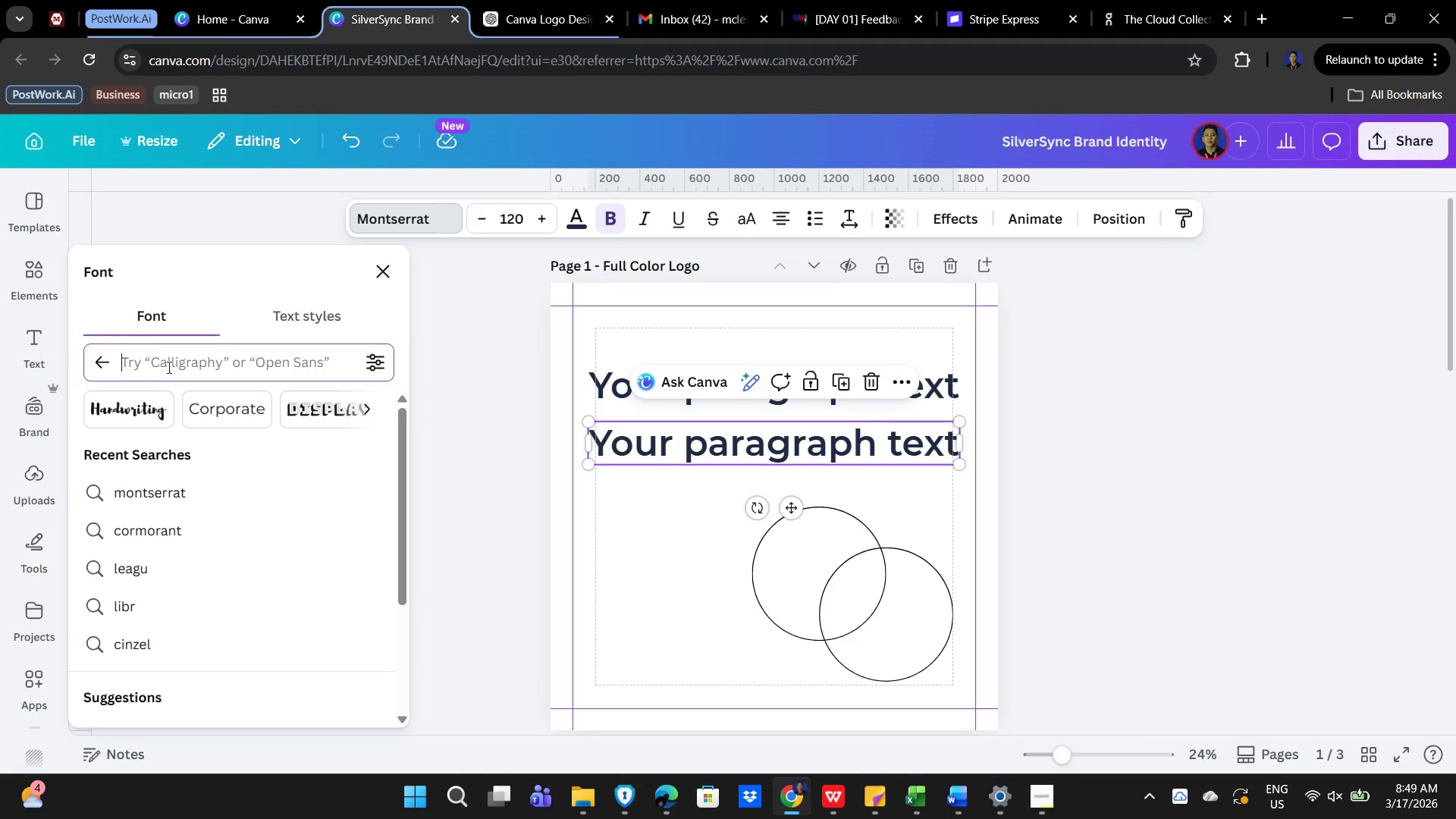 
left_click([171, 370])
 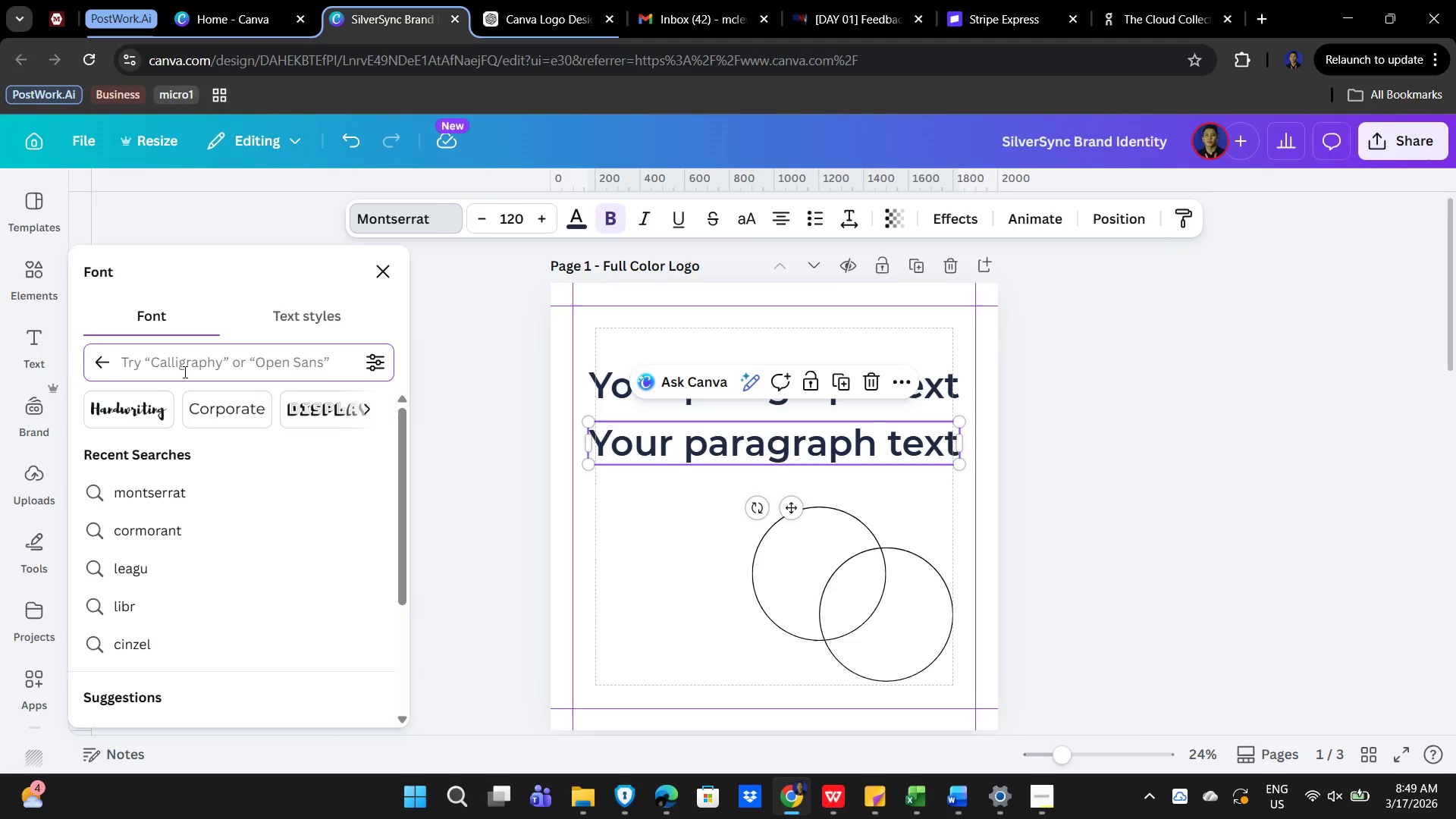 
type(open sans)
 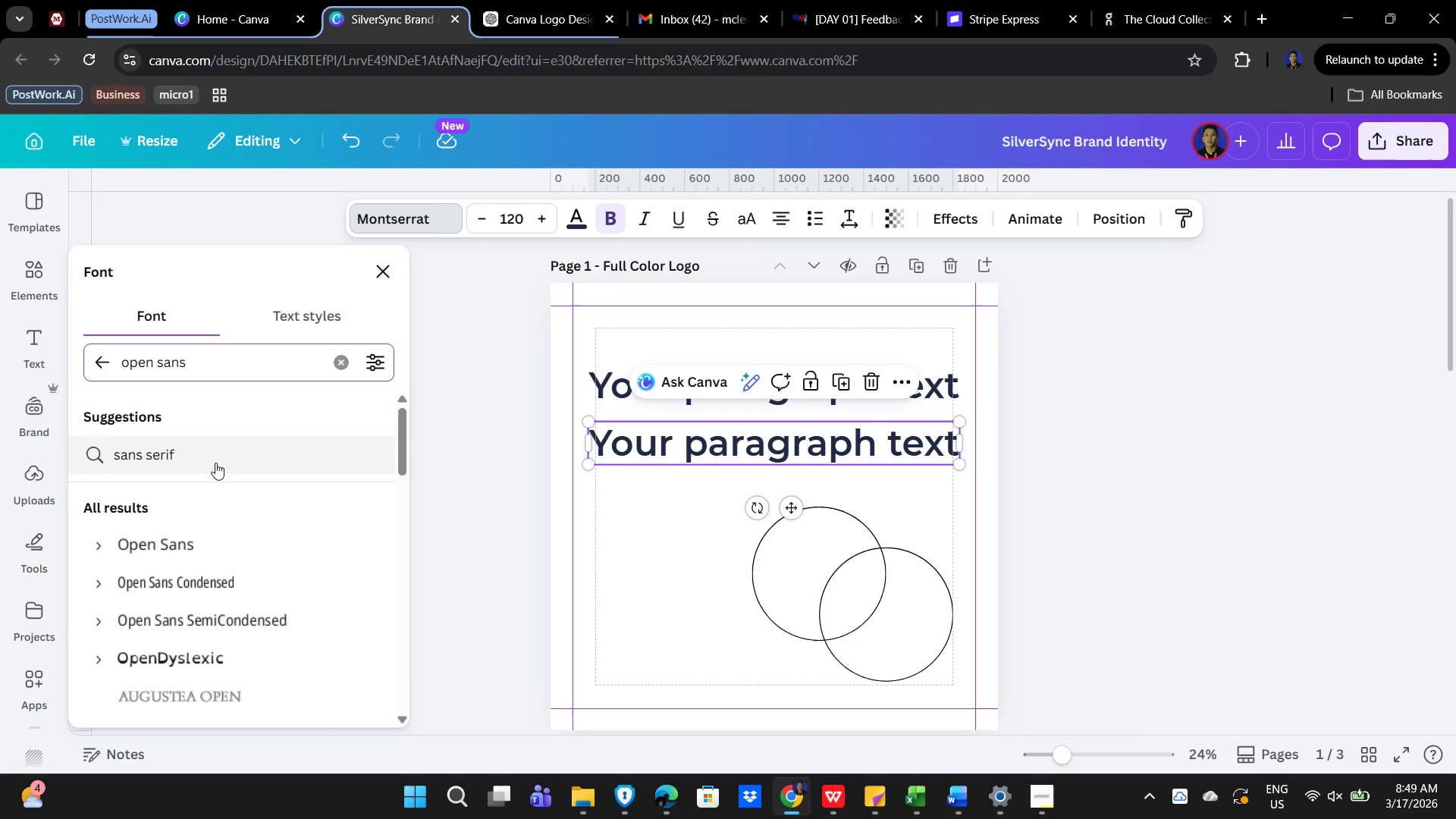 
wait(14.12)
 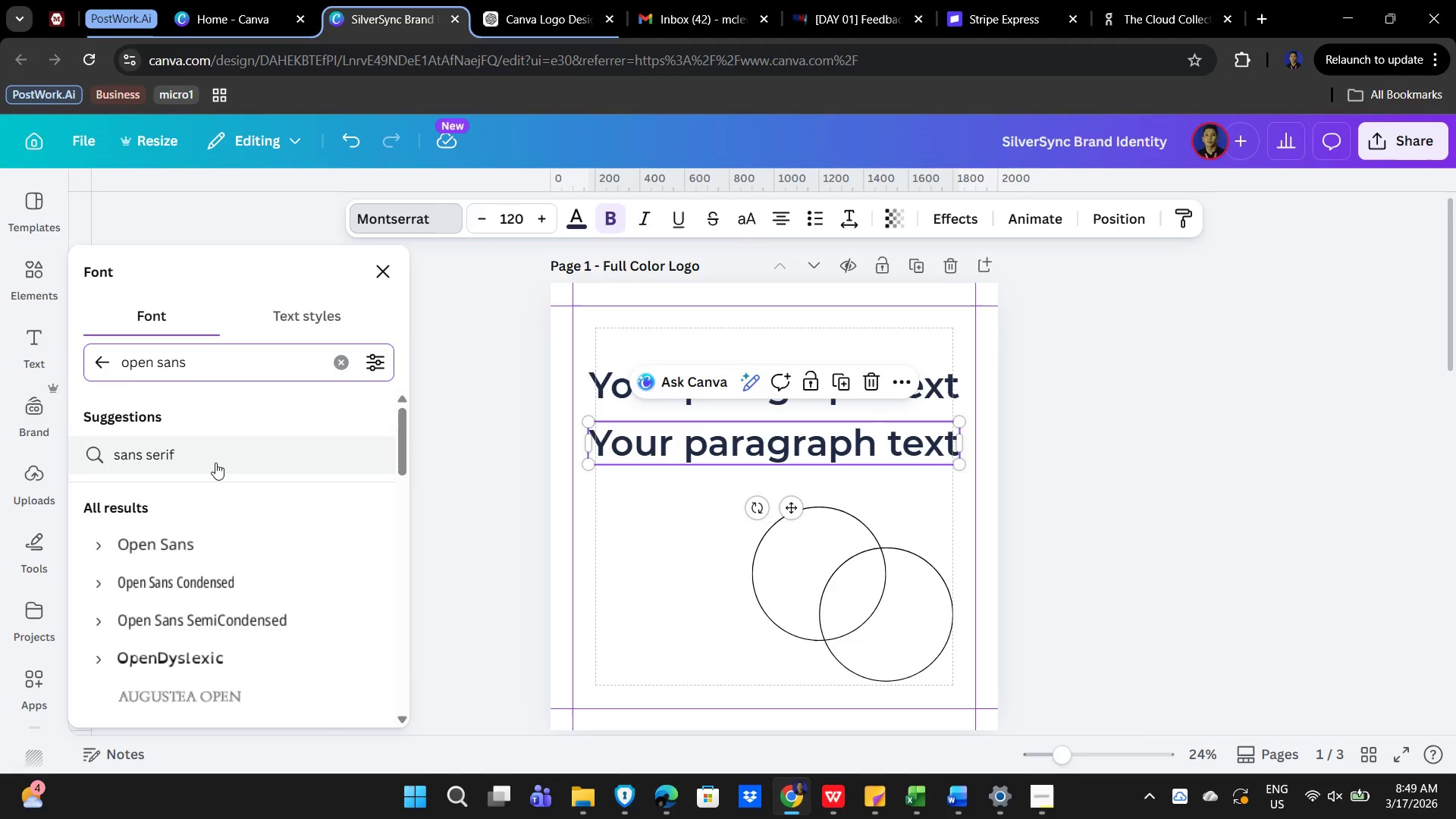 
scroll: coordinate [173, 463], scroll_direction: down, amount: 4.0
 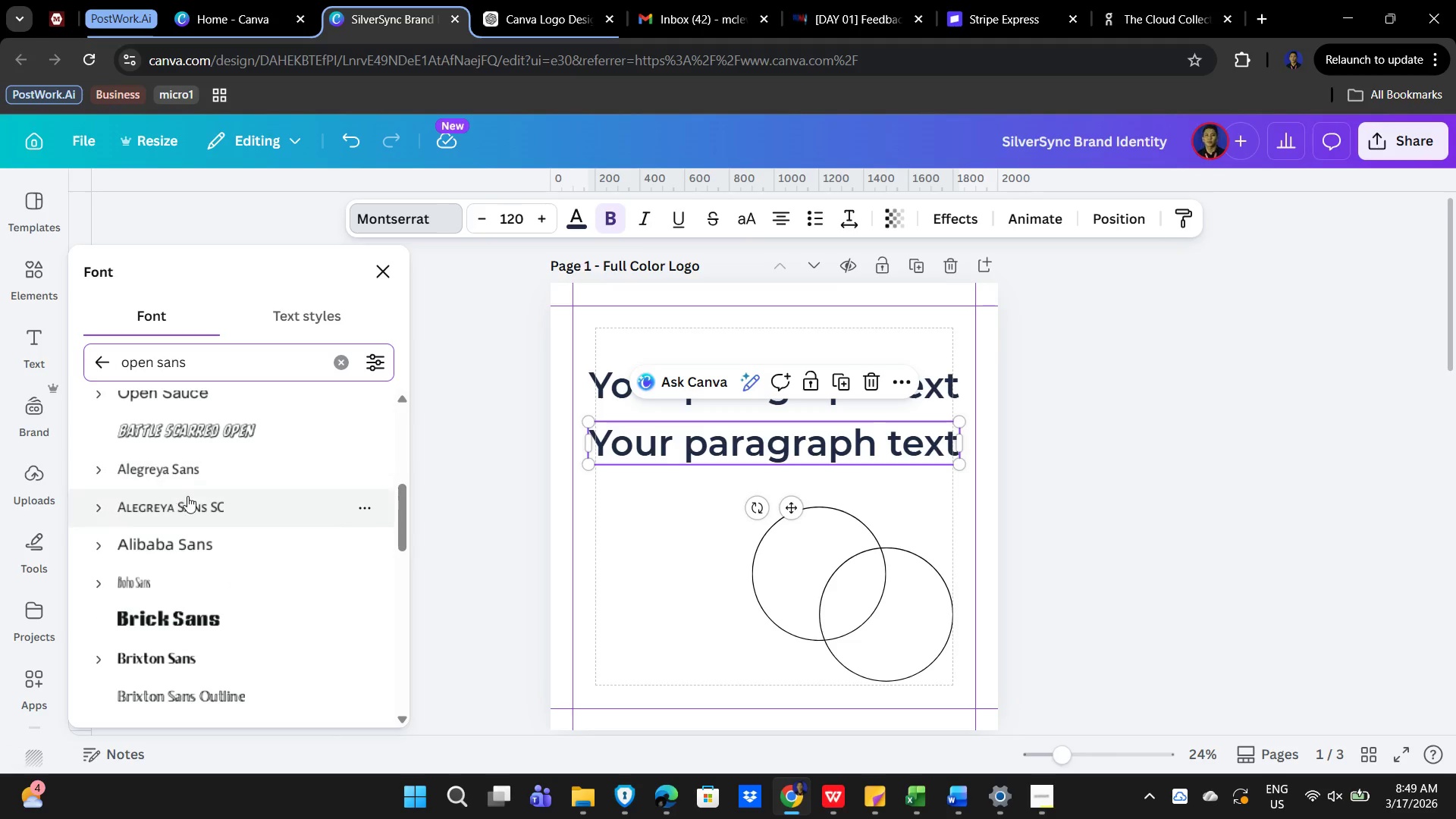 
scroll: coordinate [187, 504], scroll_direction: up, amount: 5.0
 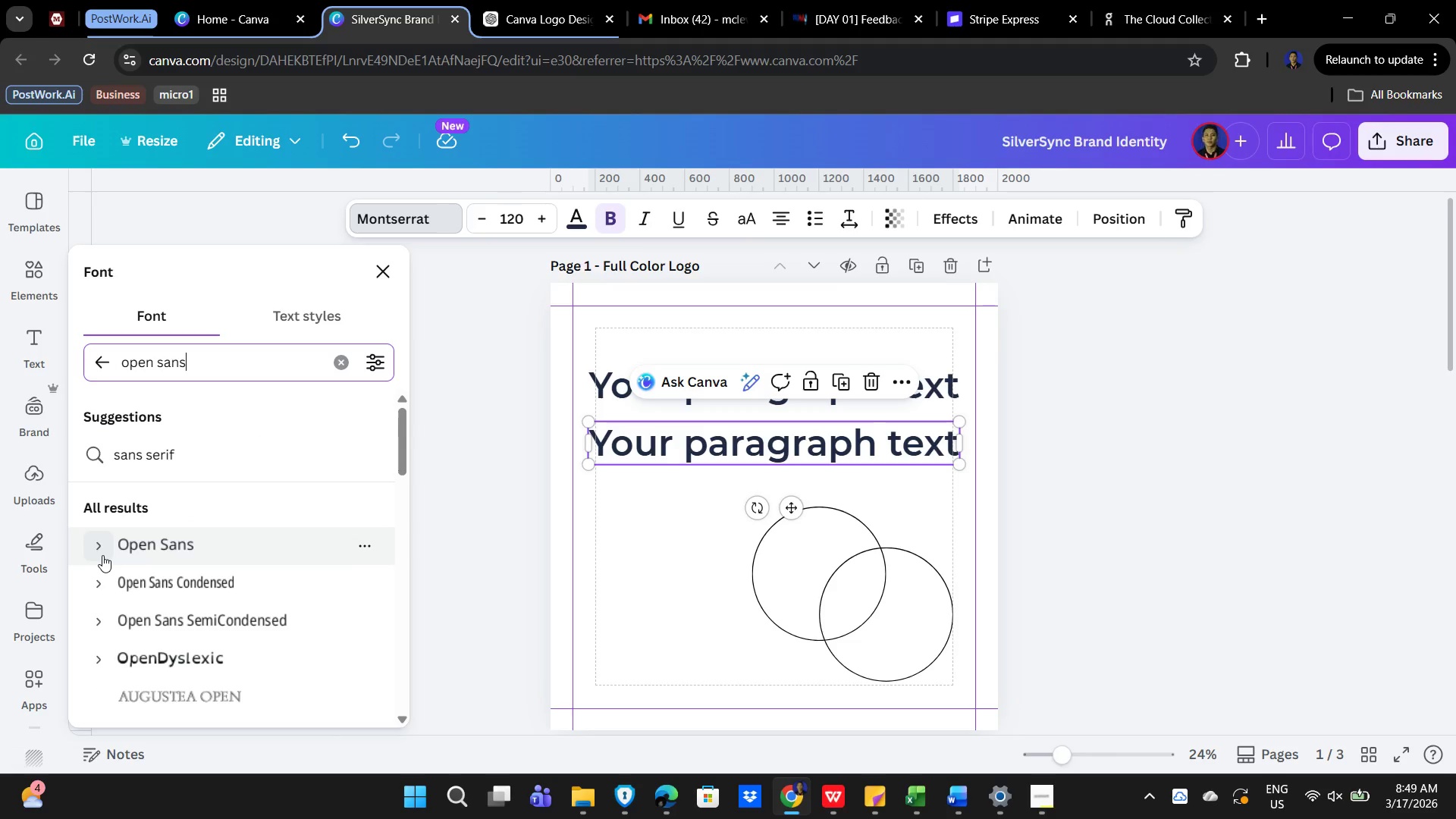 
wait(6.66)
 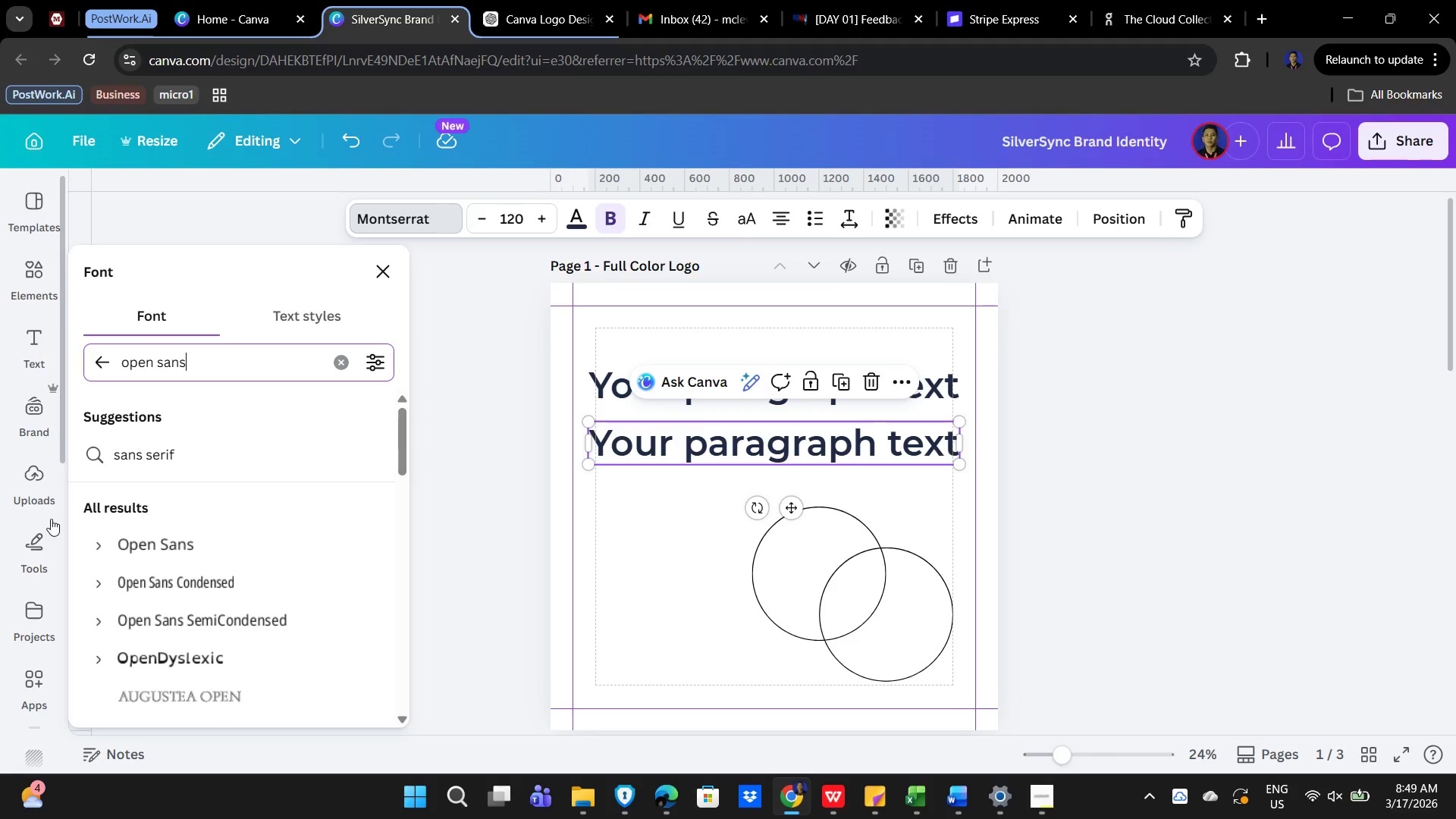 
scroll: coordinate [158, 494], scroll_direction: up, amount: 2.0
 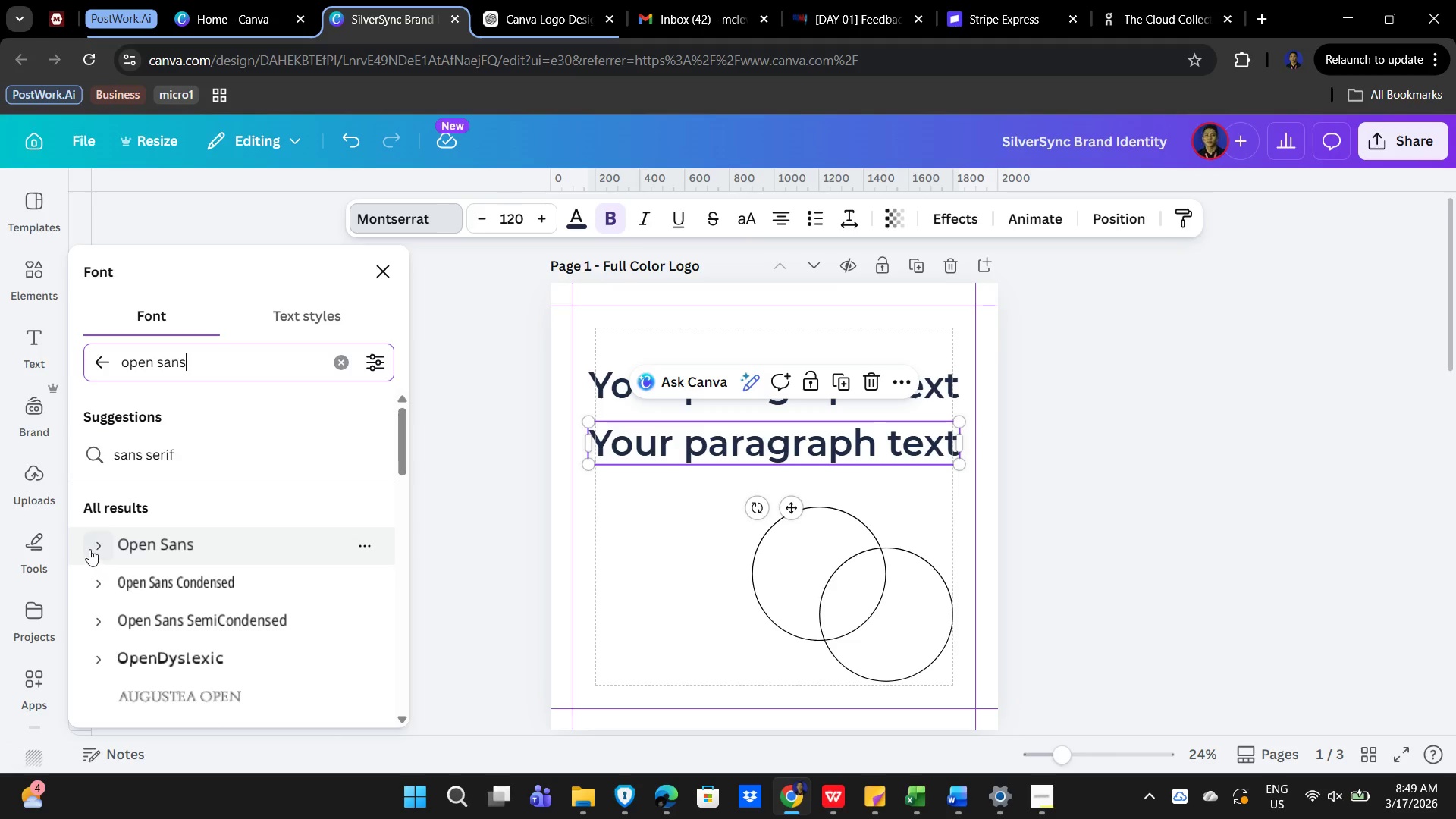 
scroll: coordinate [230, 662], scroll_direction: down, amount: 1.0
 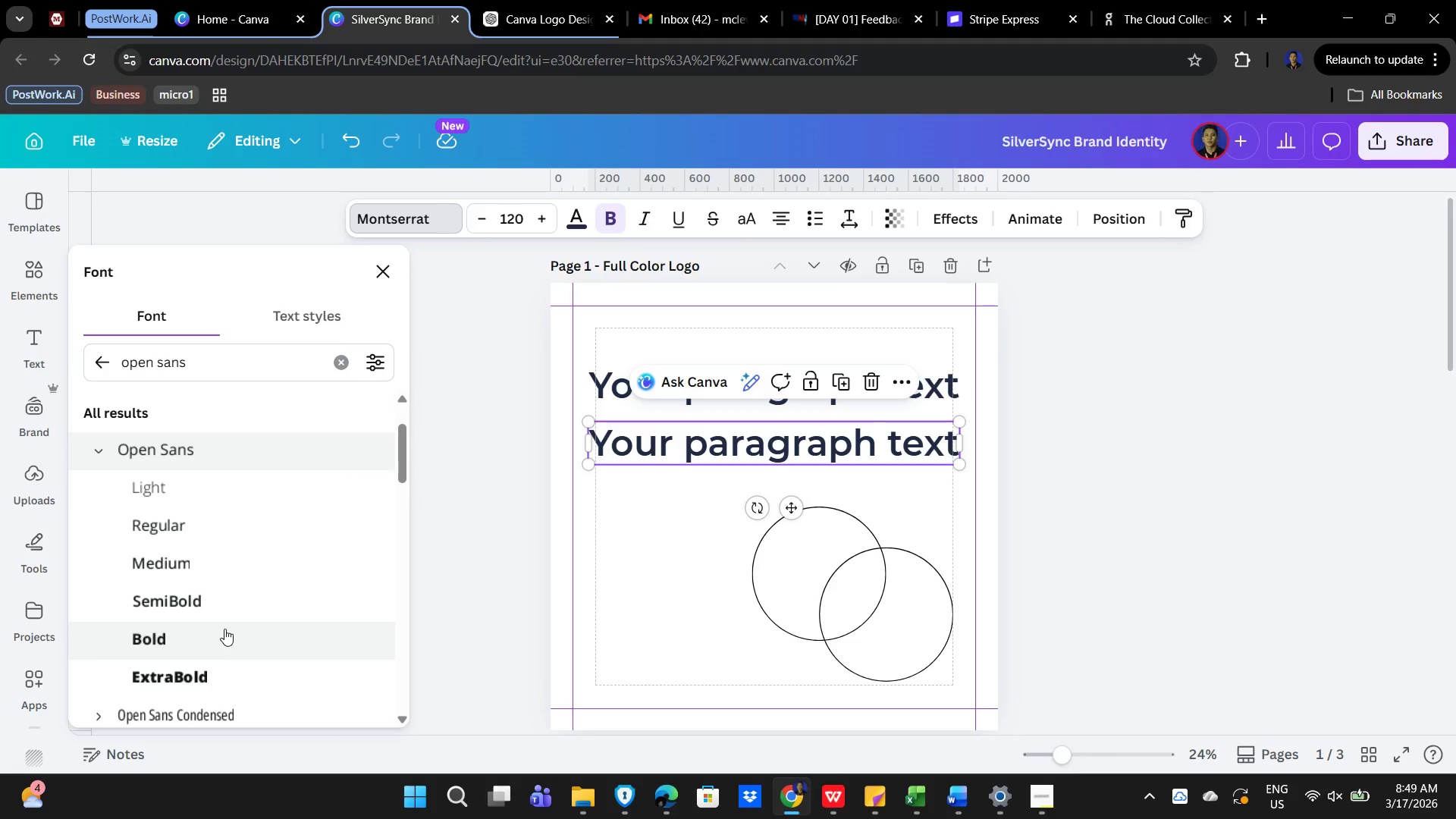 
wait(7.86)
 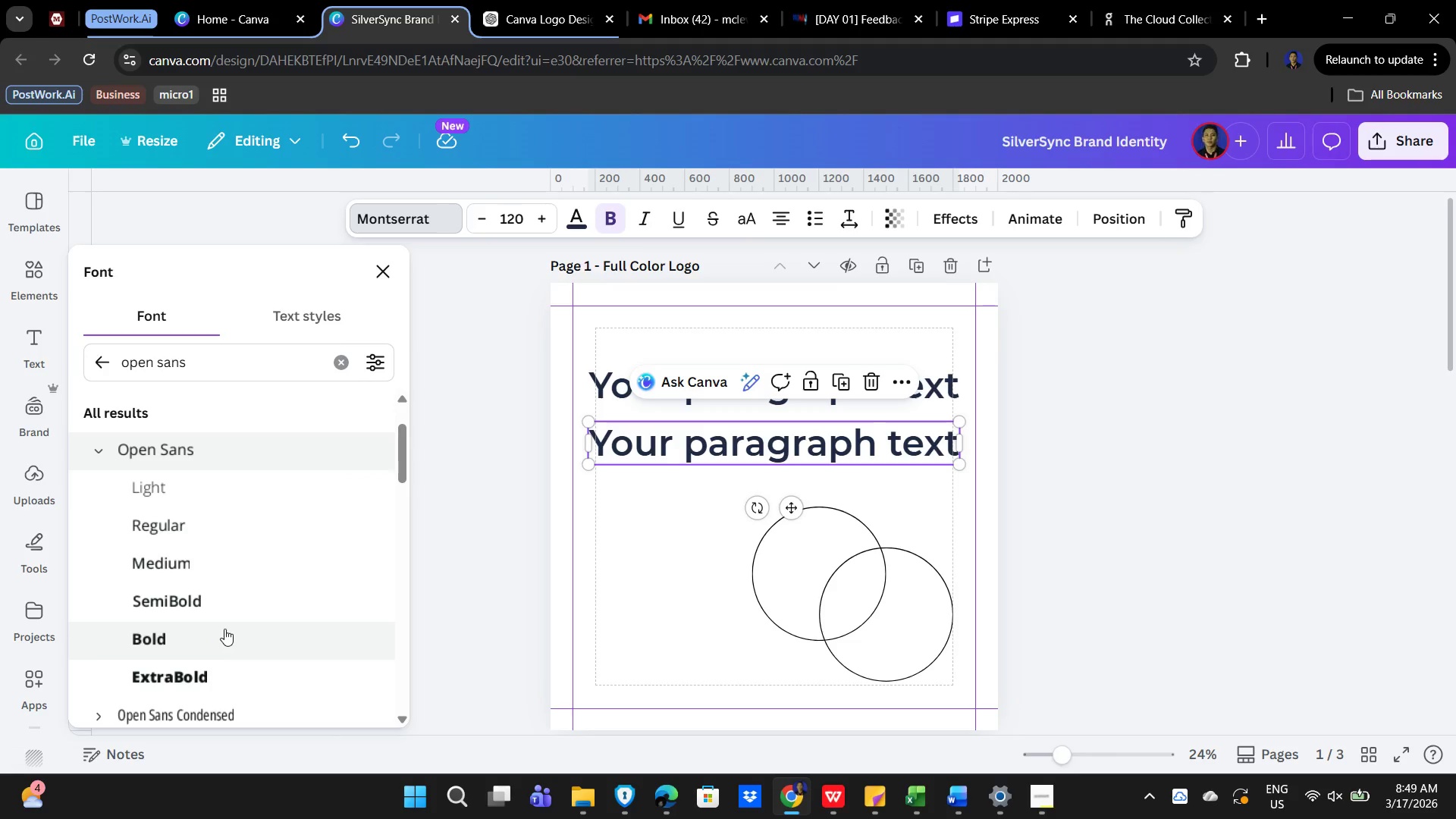 
scroll: coordinate [227, 566], scroll_direction: down, amount: 3.0
 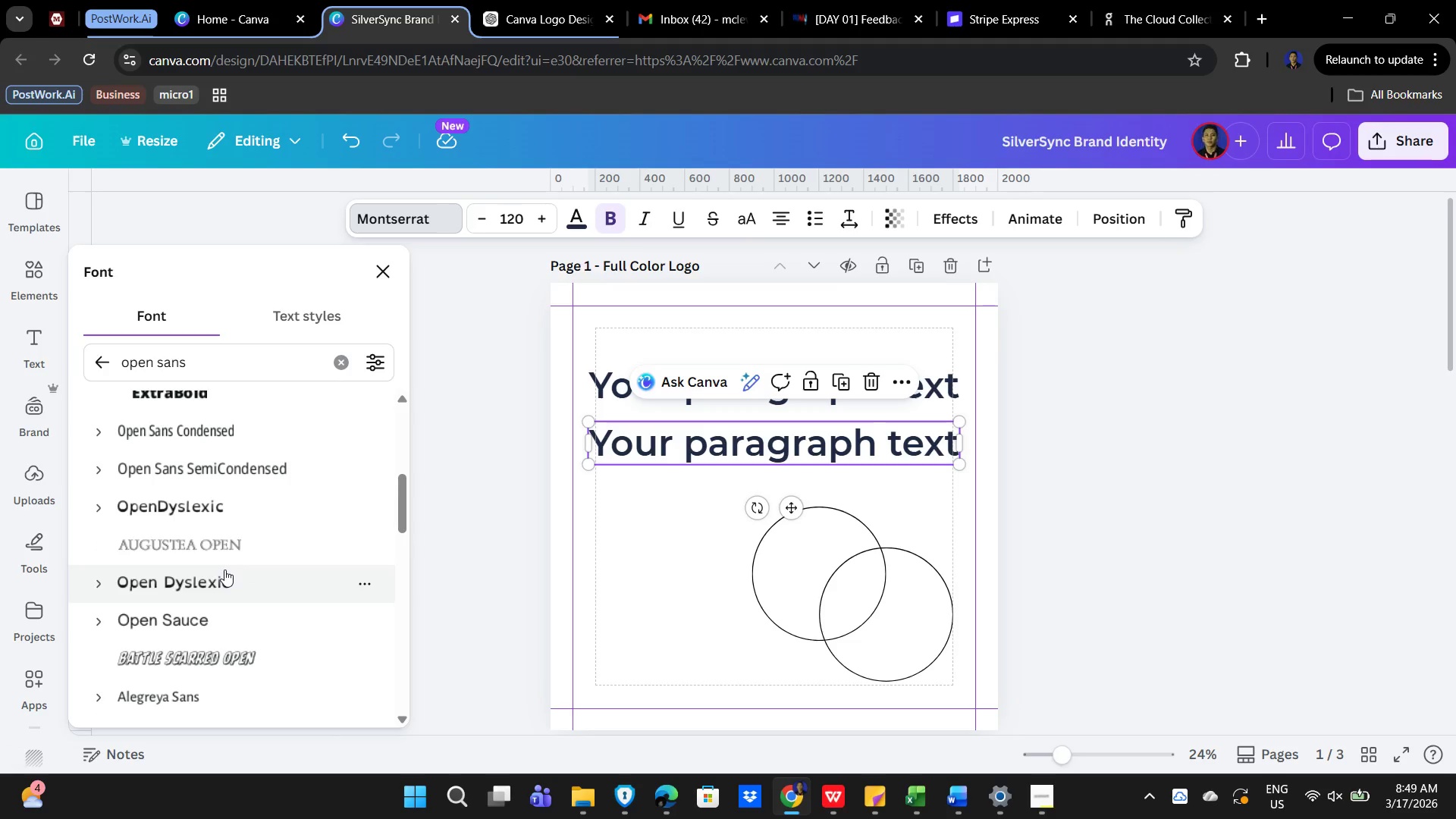 
scroll: coordinate [209, 457], scroll_direction: up, amount: 3.0
 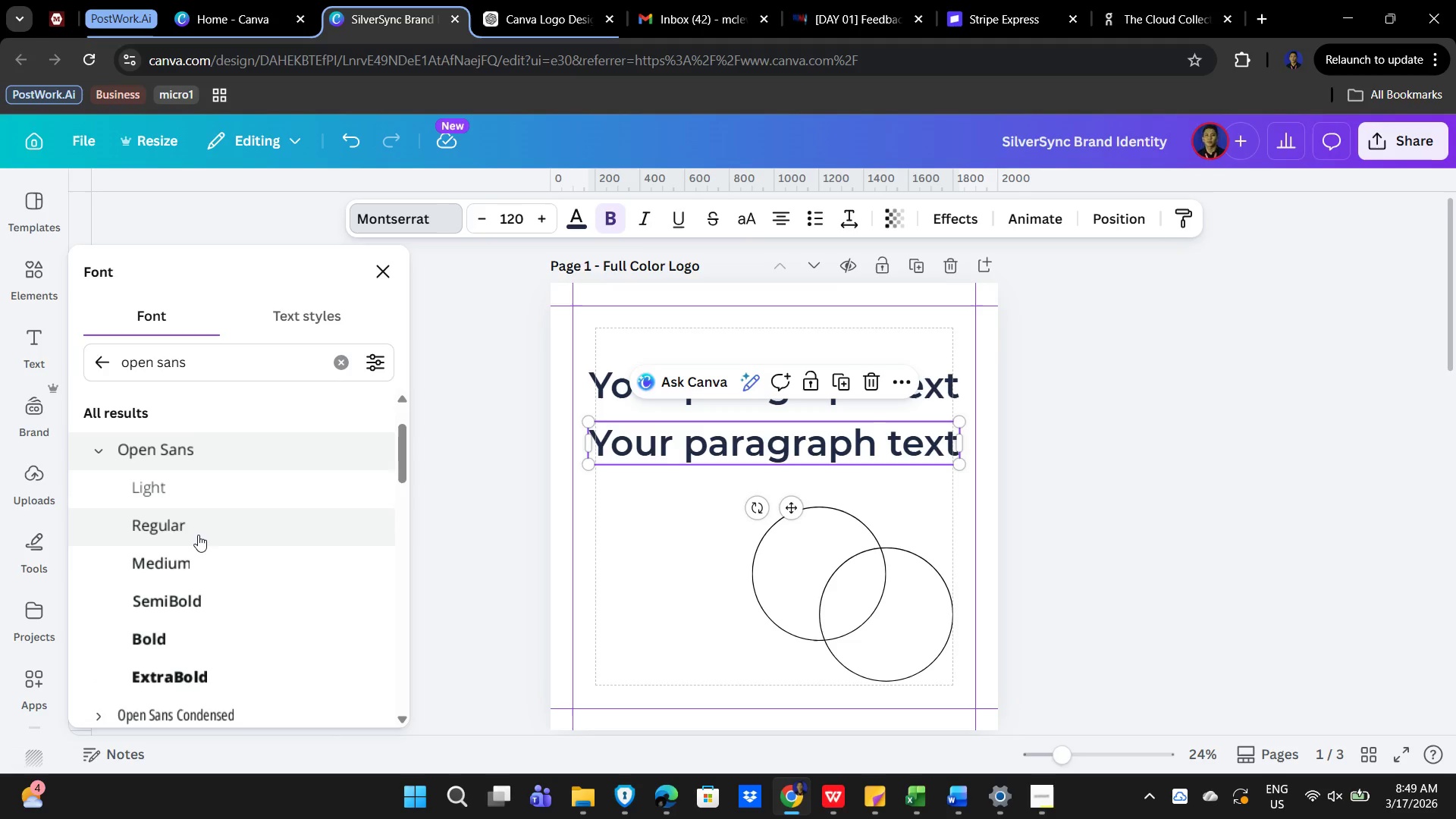 
wait(5.03)
 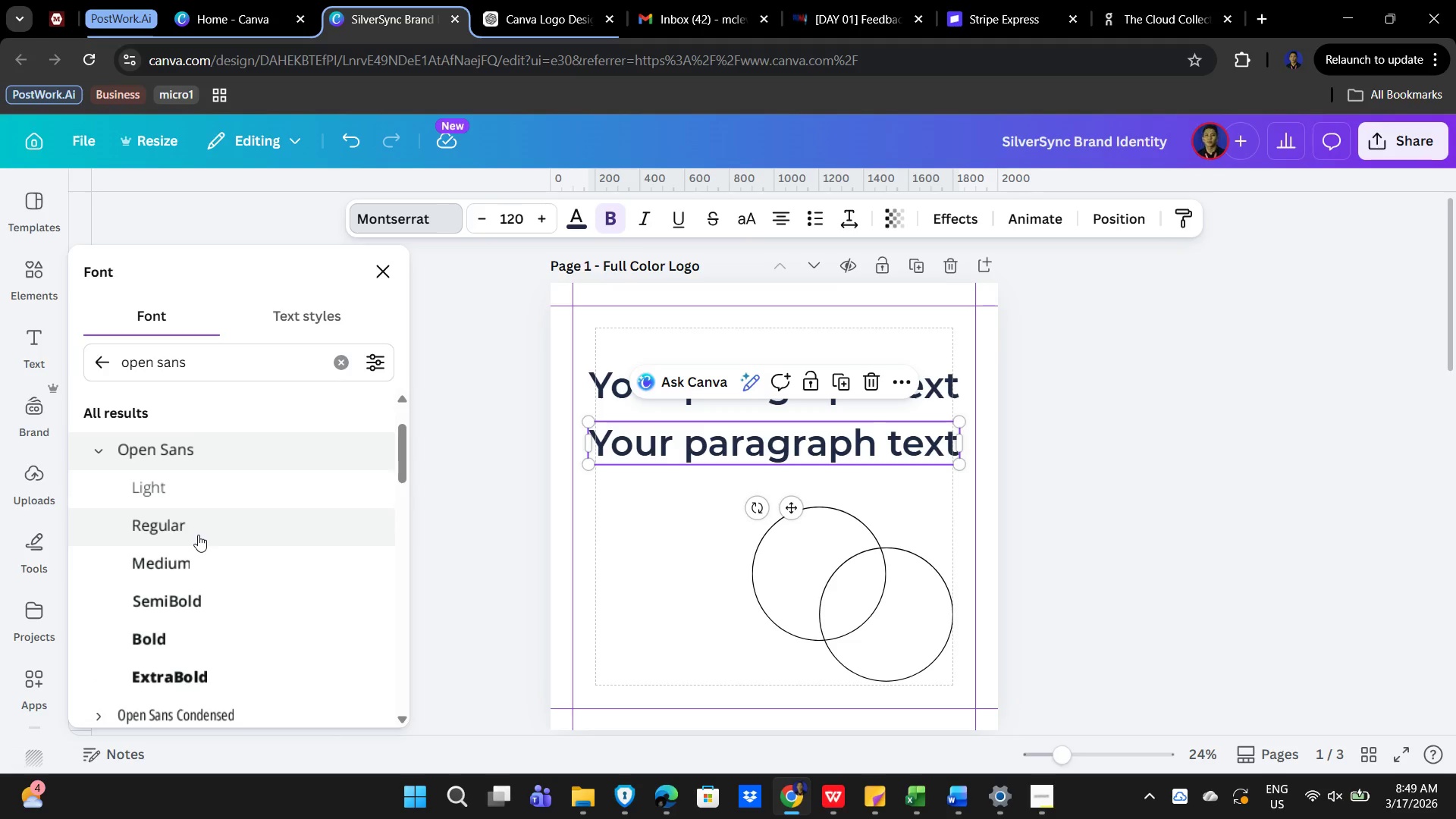 
left_click([198, 534])
 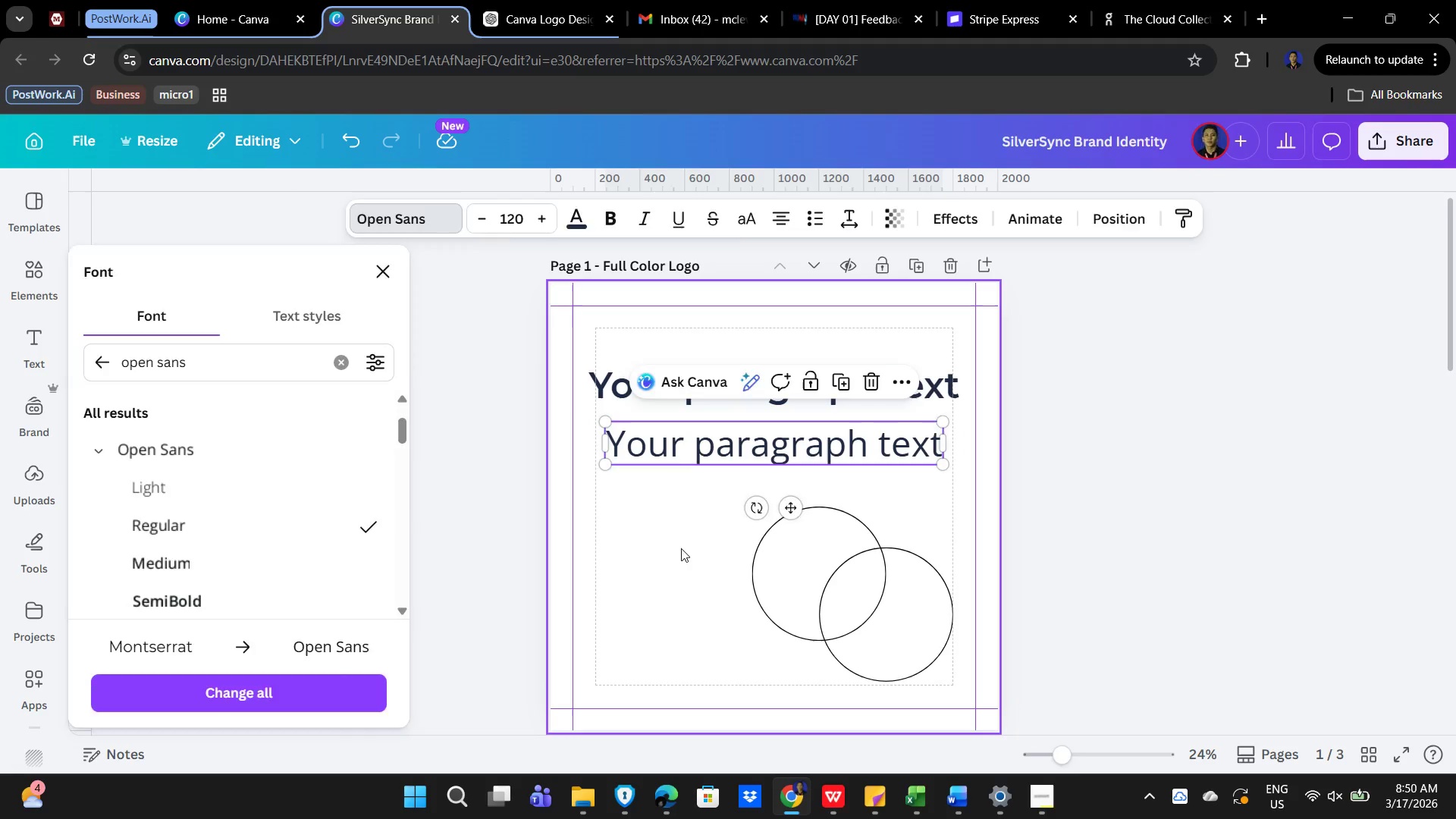 
double_click([821, 456])
 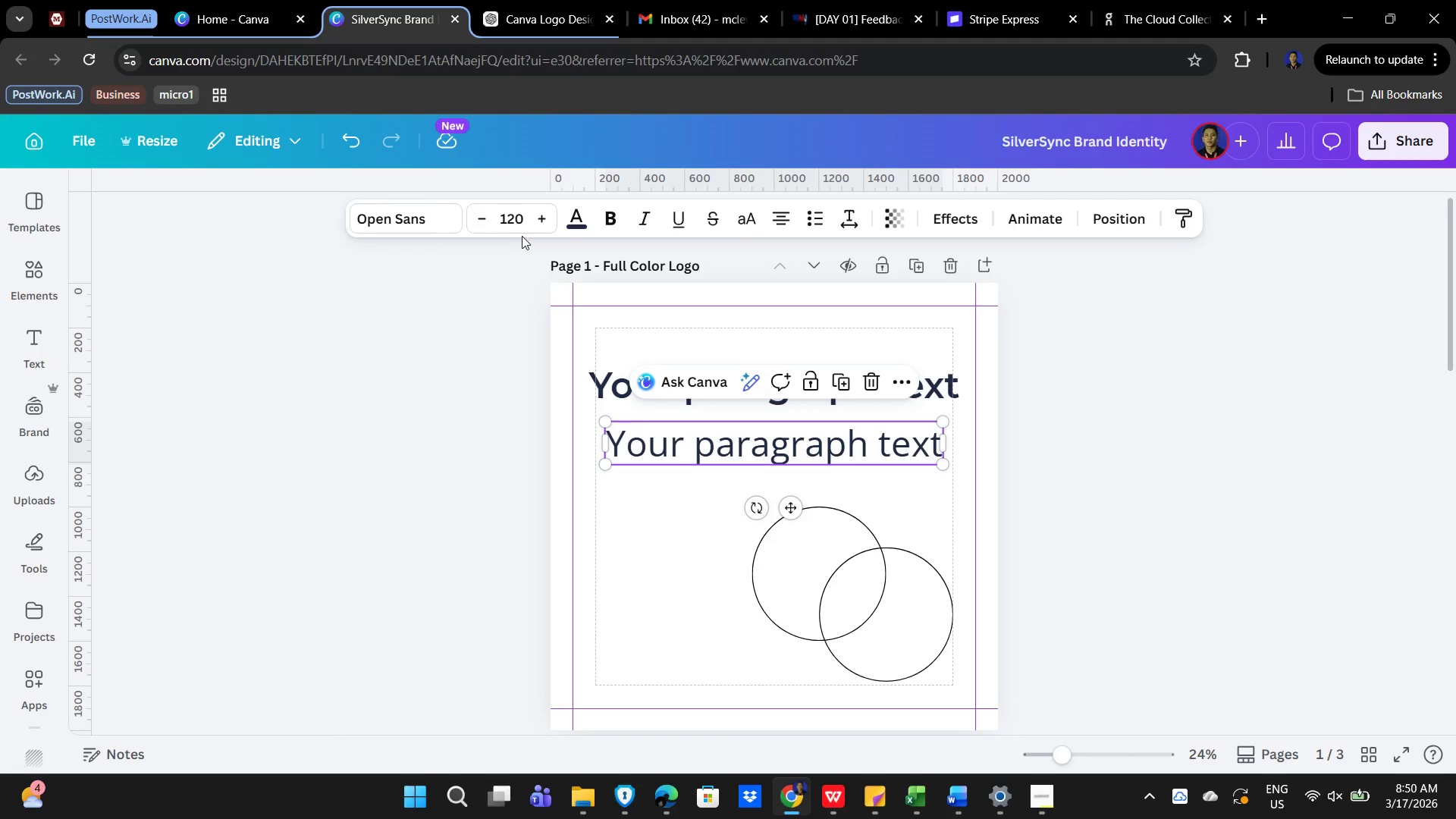 
left_click([504, 213])
 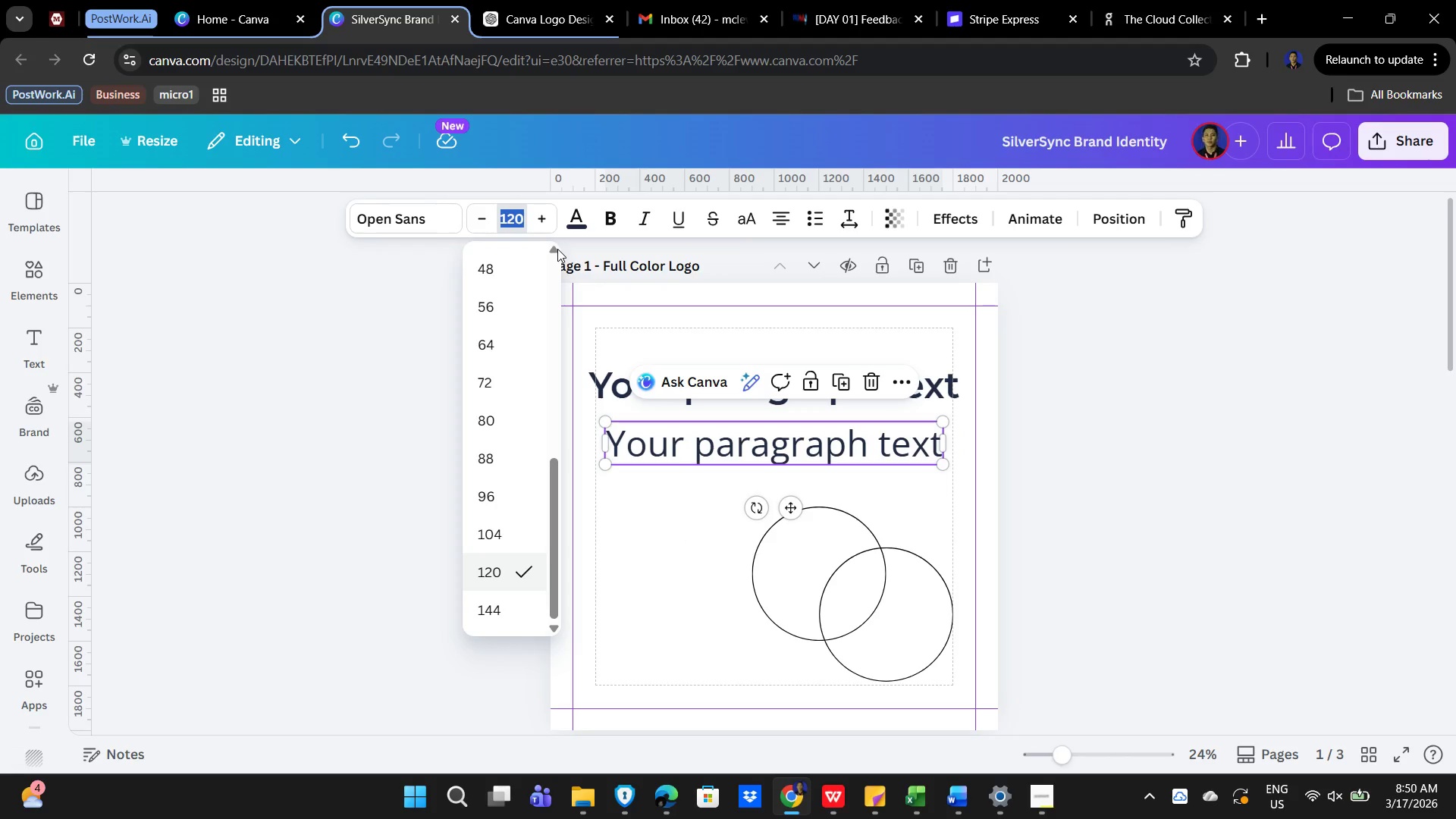 
key(Numpad4)
 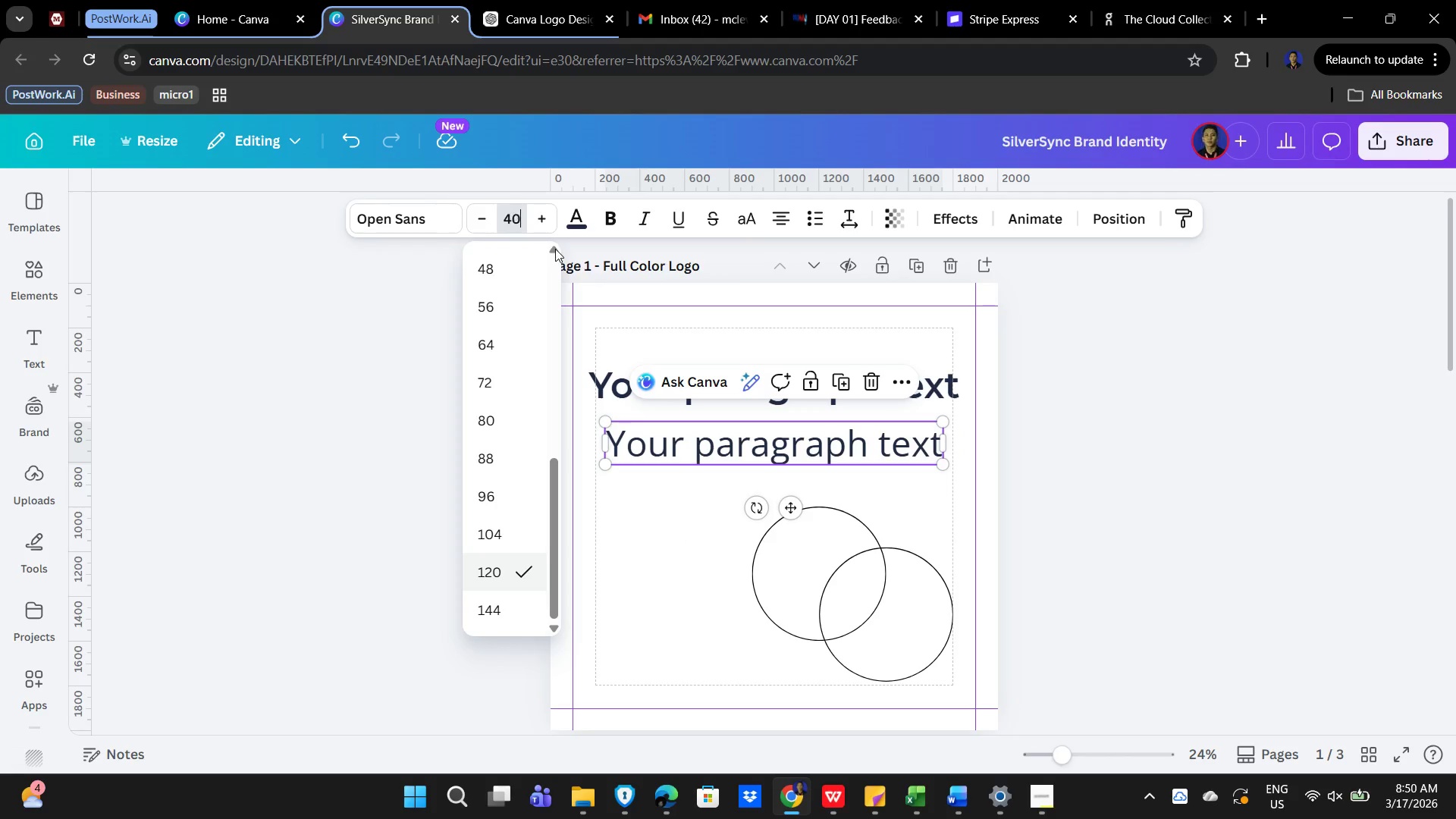 
key(Numpad0)
 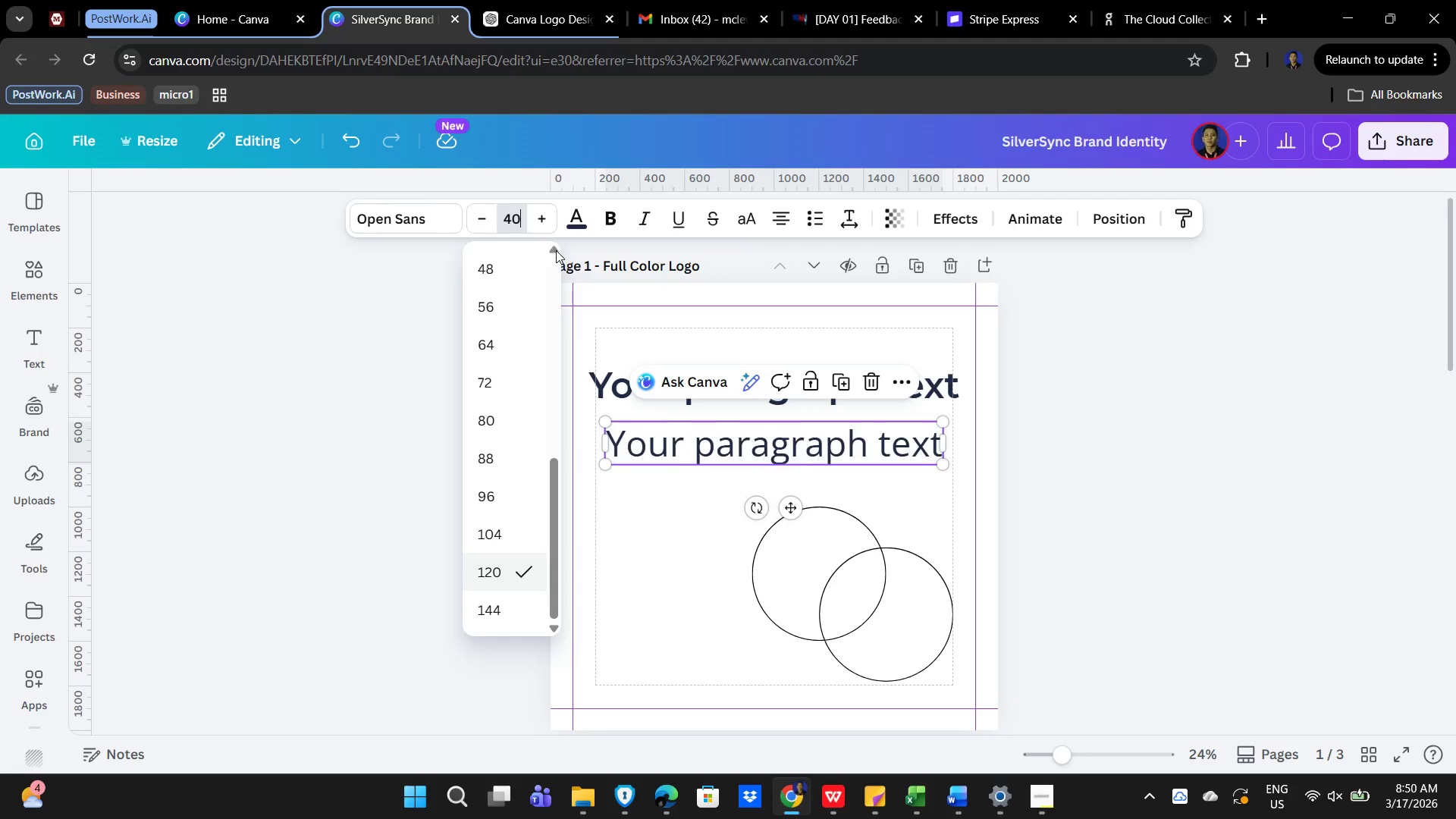 
key(NumpadEnter)
 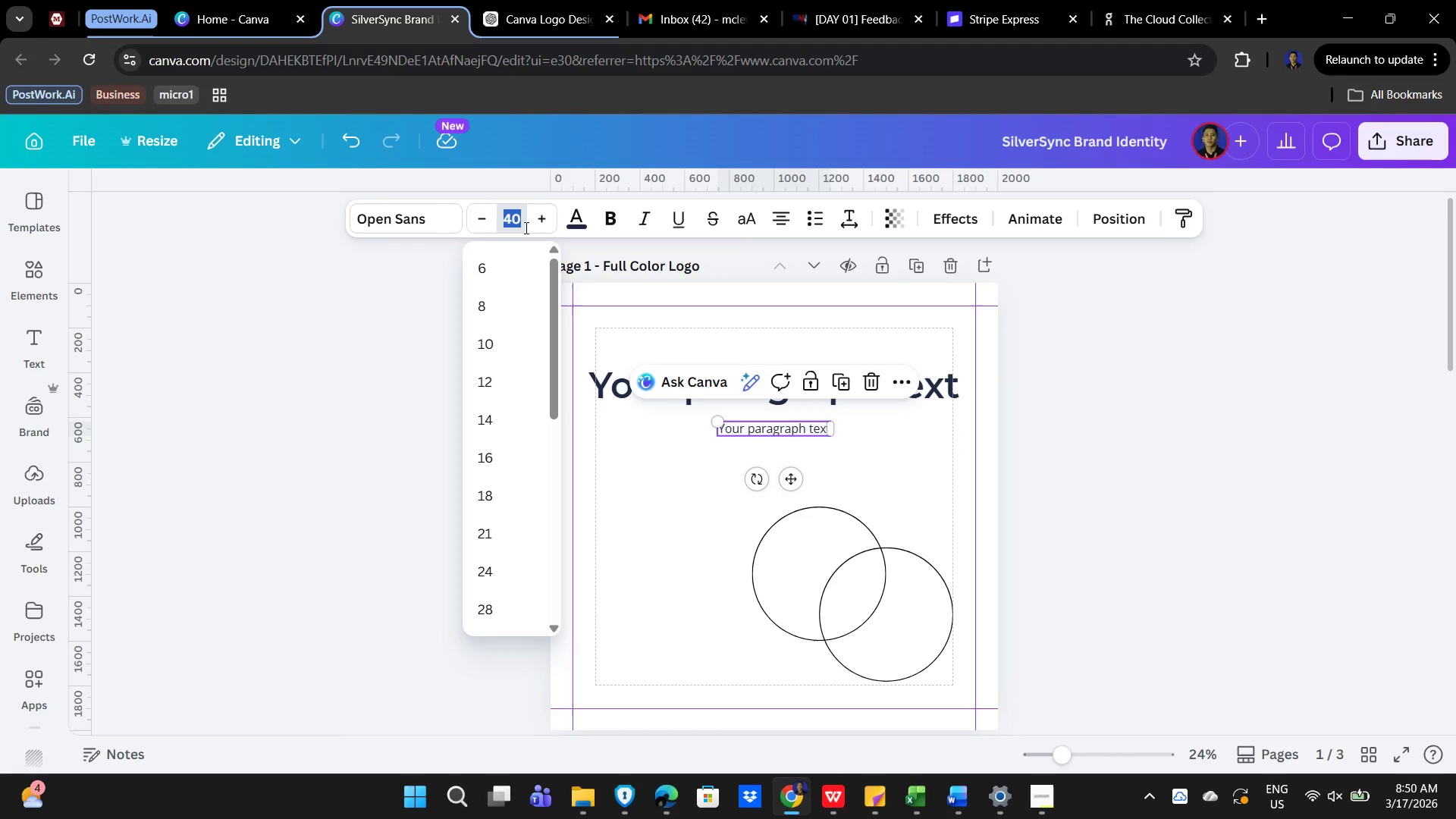 
wait(5.16)
 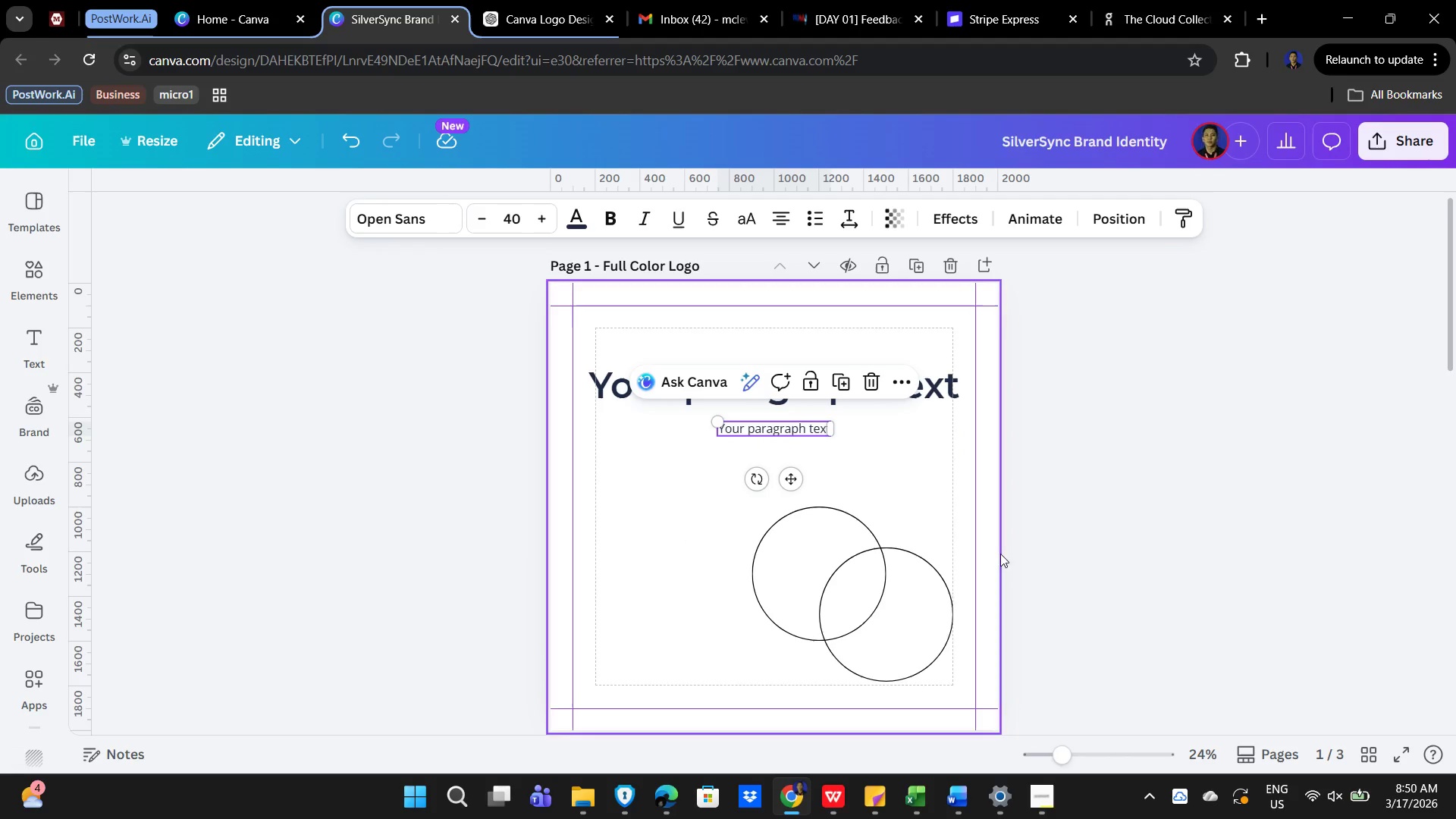 
key(Numpad5)
 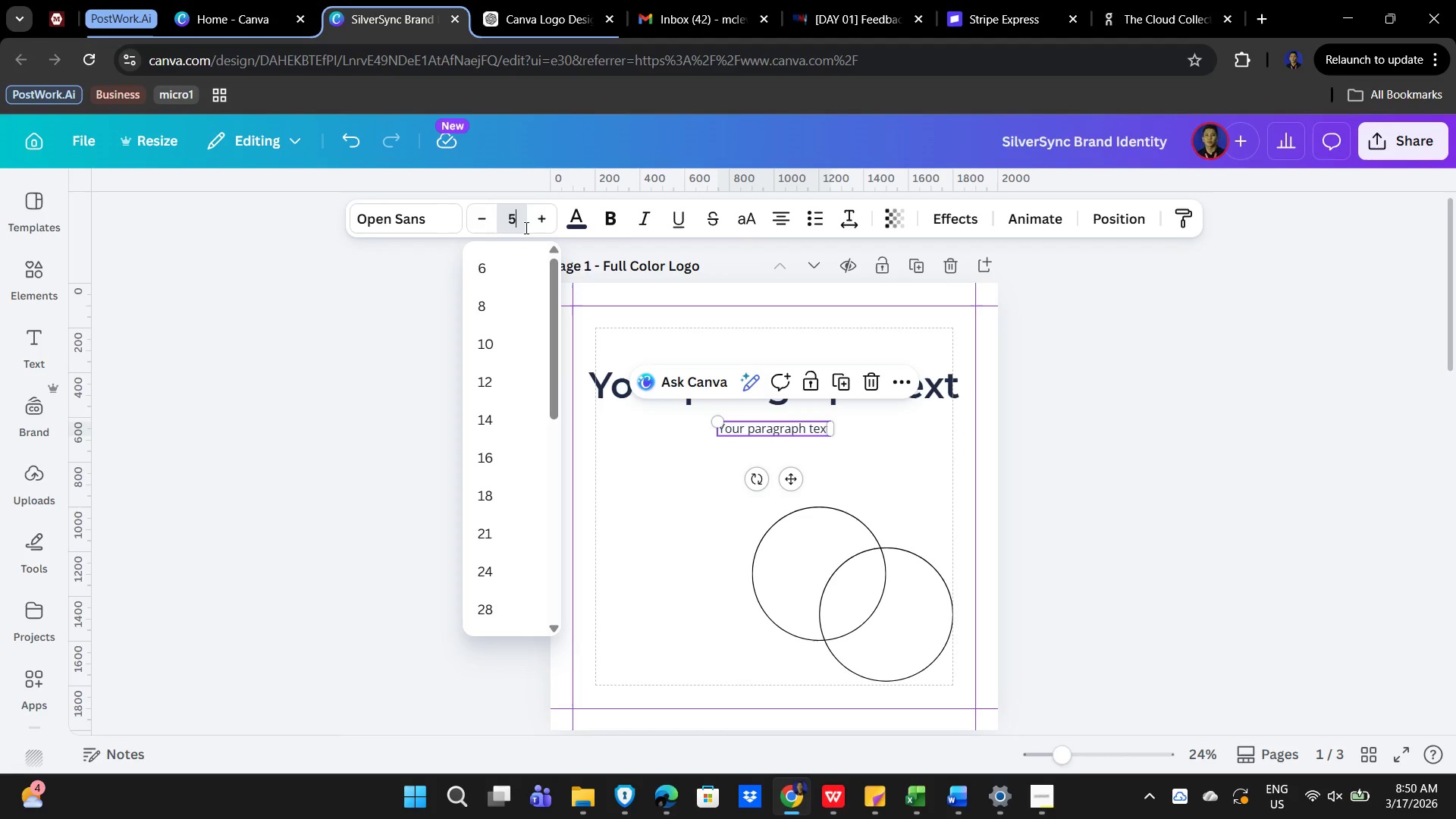 
key(Numpad0)
 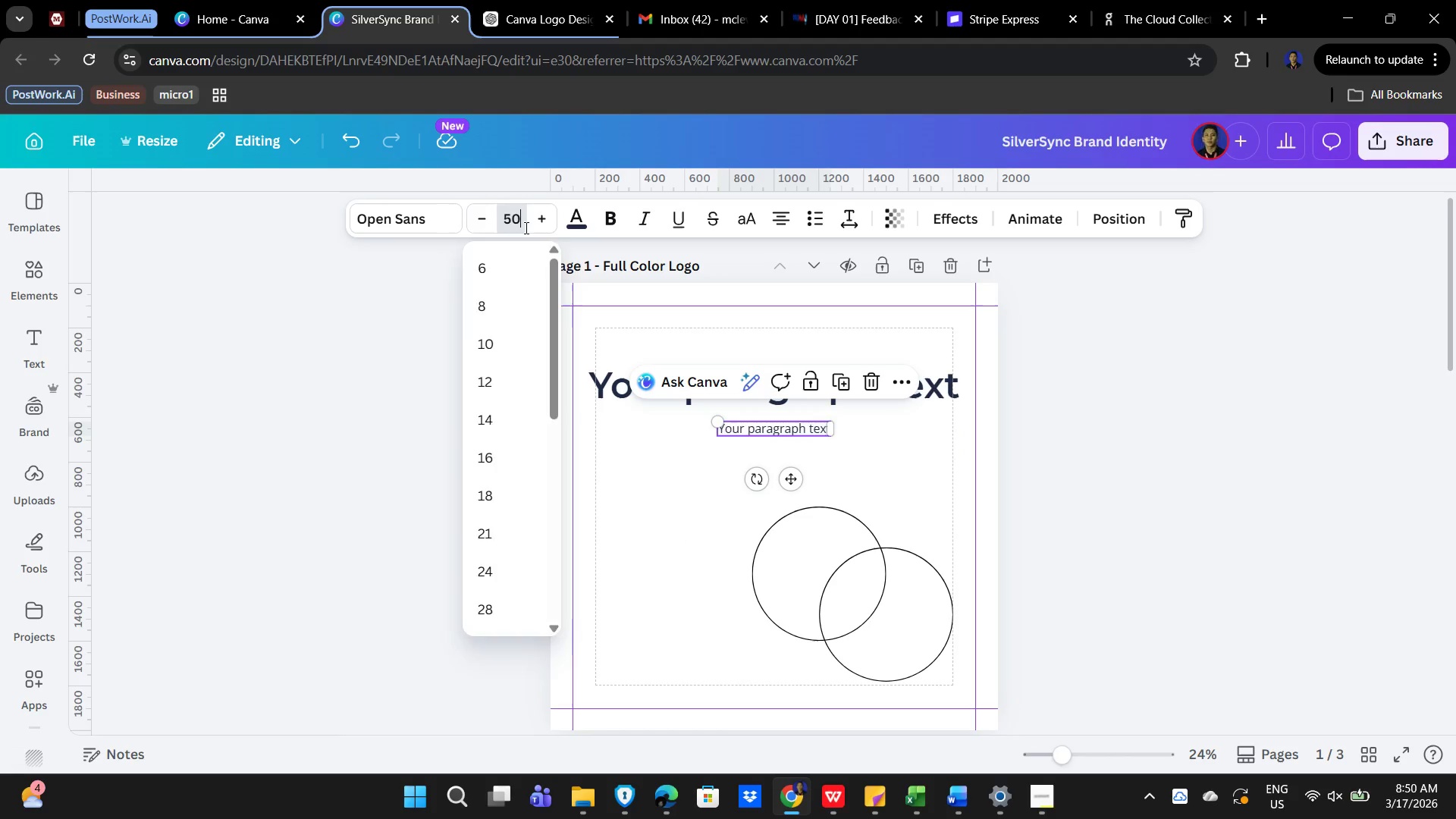 
key(NumpadEnter)
 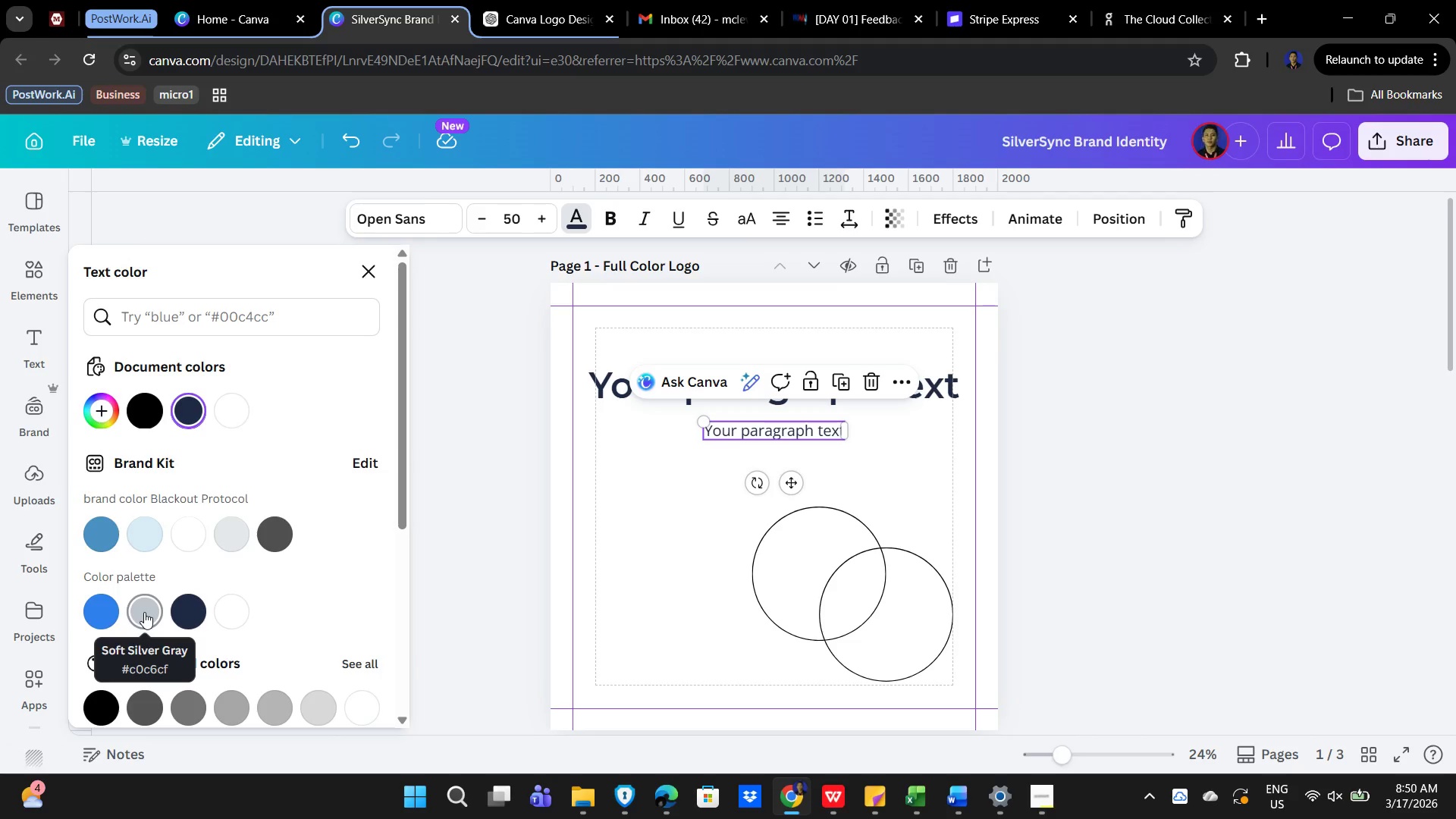 
wait(17.53)
 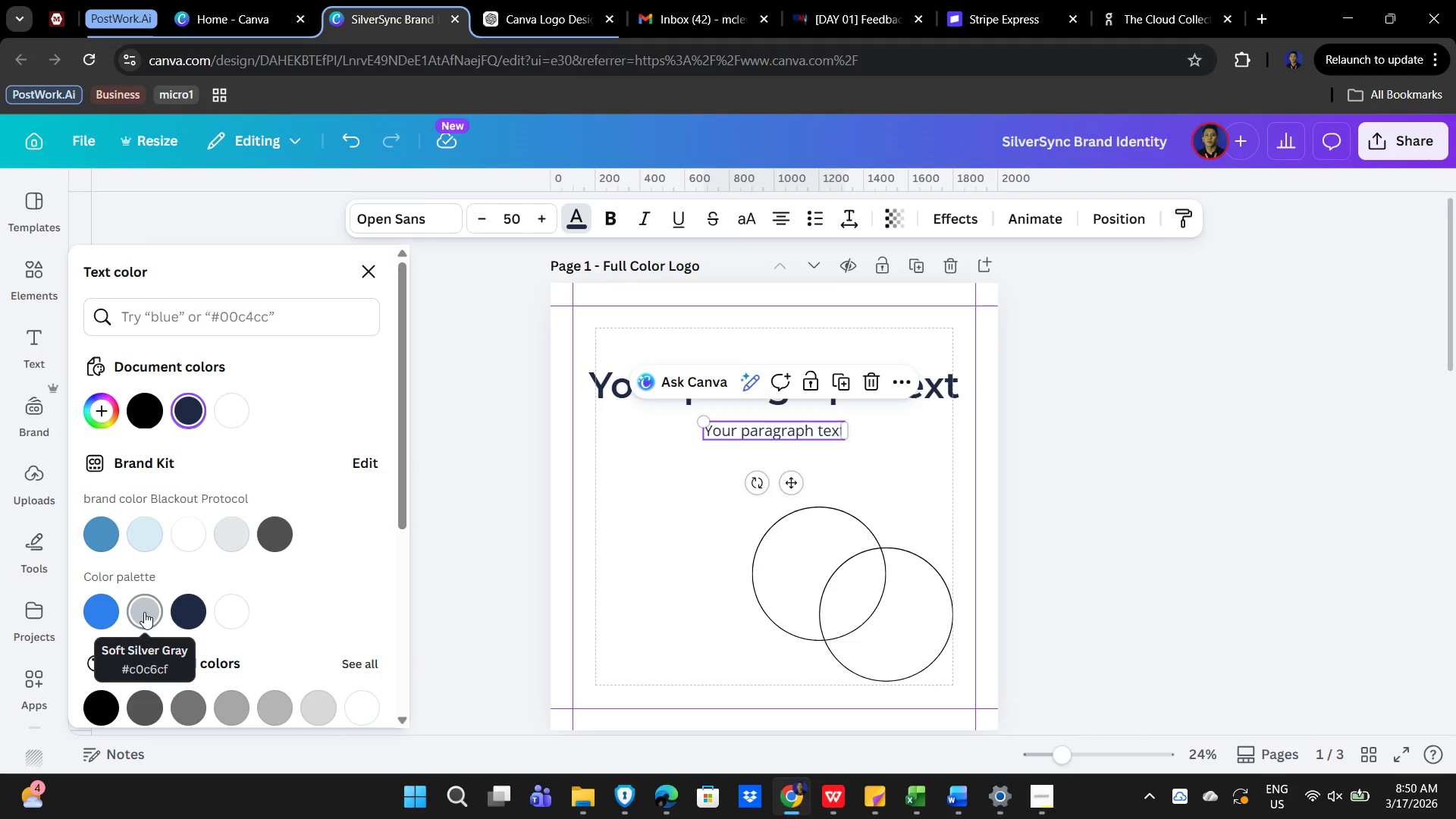 
left_click([99, 410])
 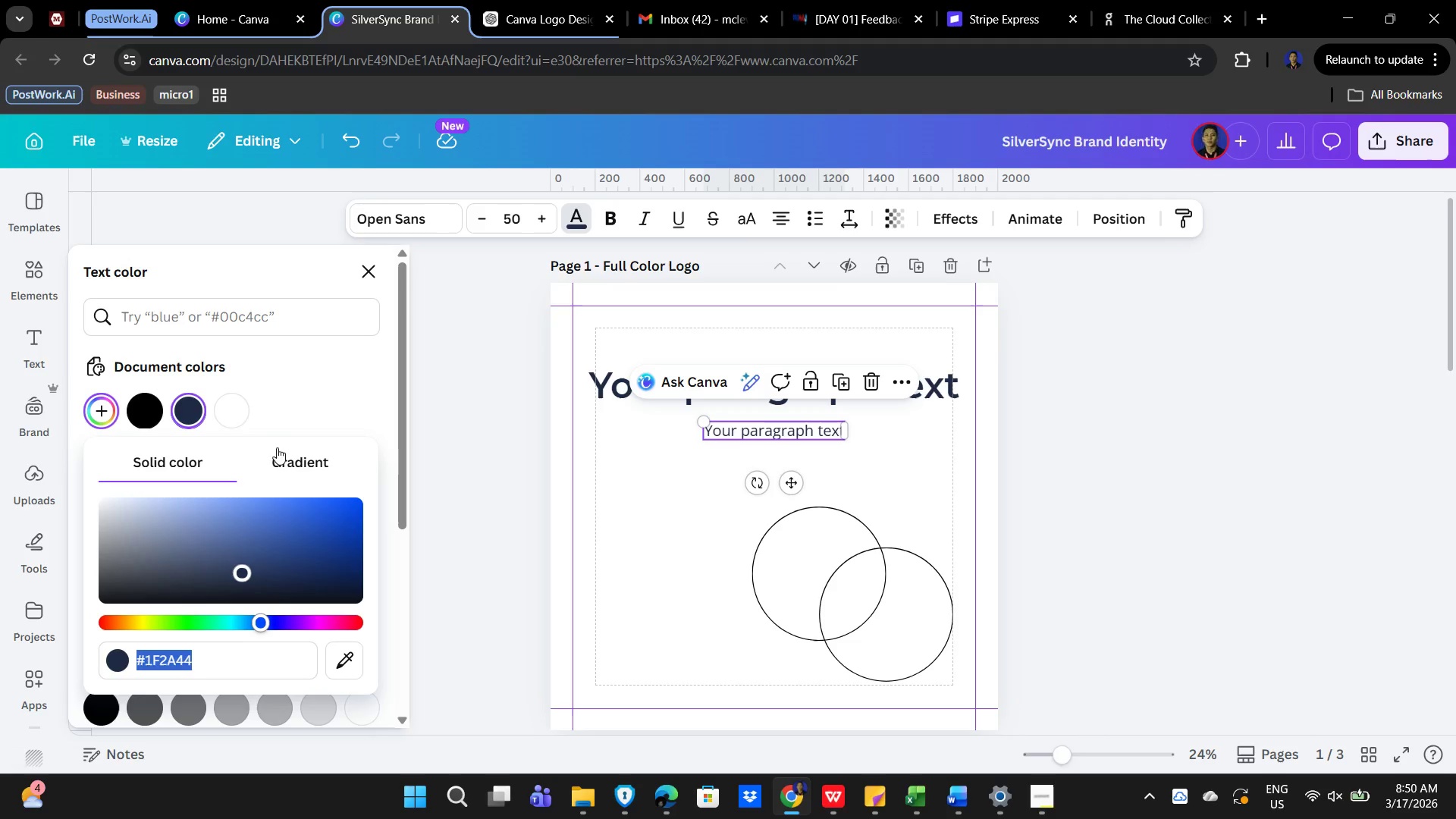 
key(Numpad6)
 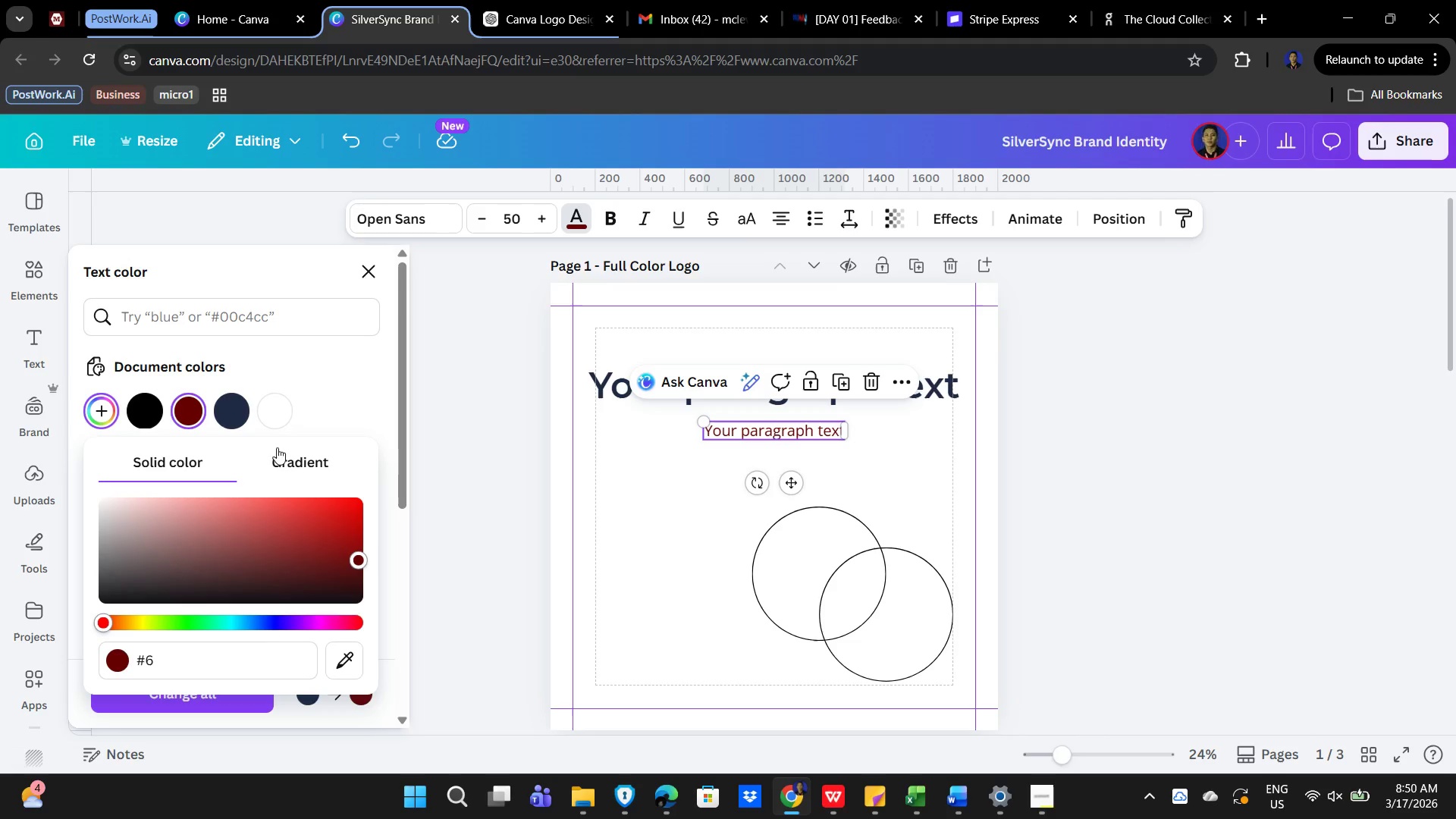 
key(Shift+B)
 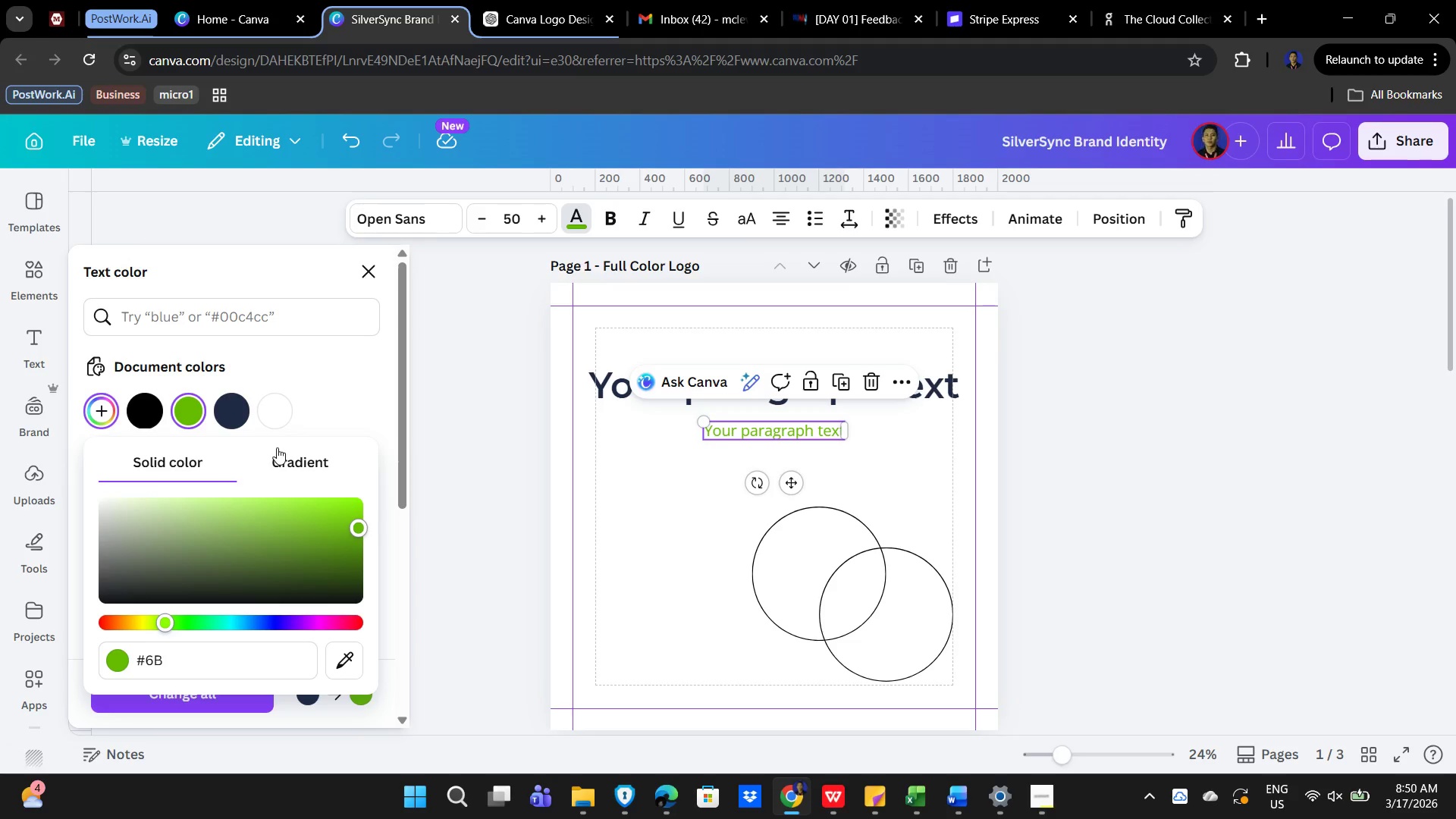 
key(Numpad7)
 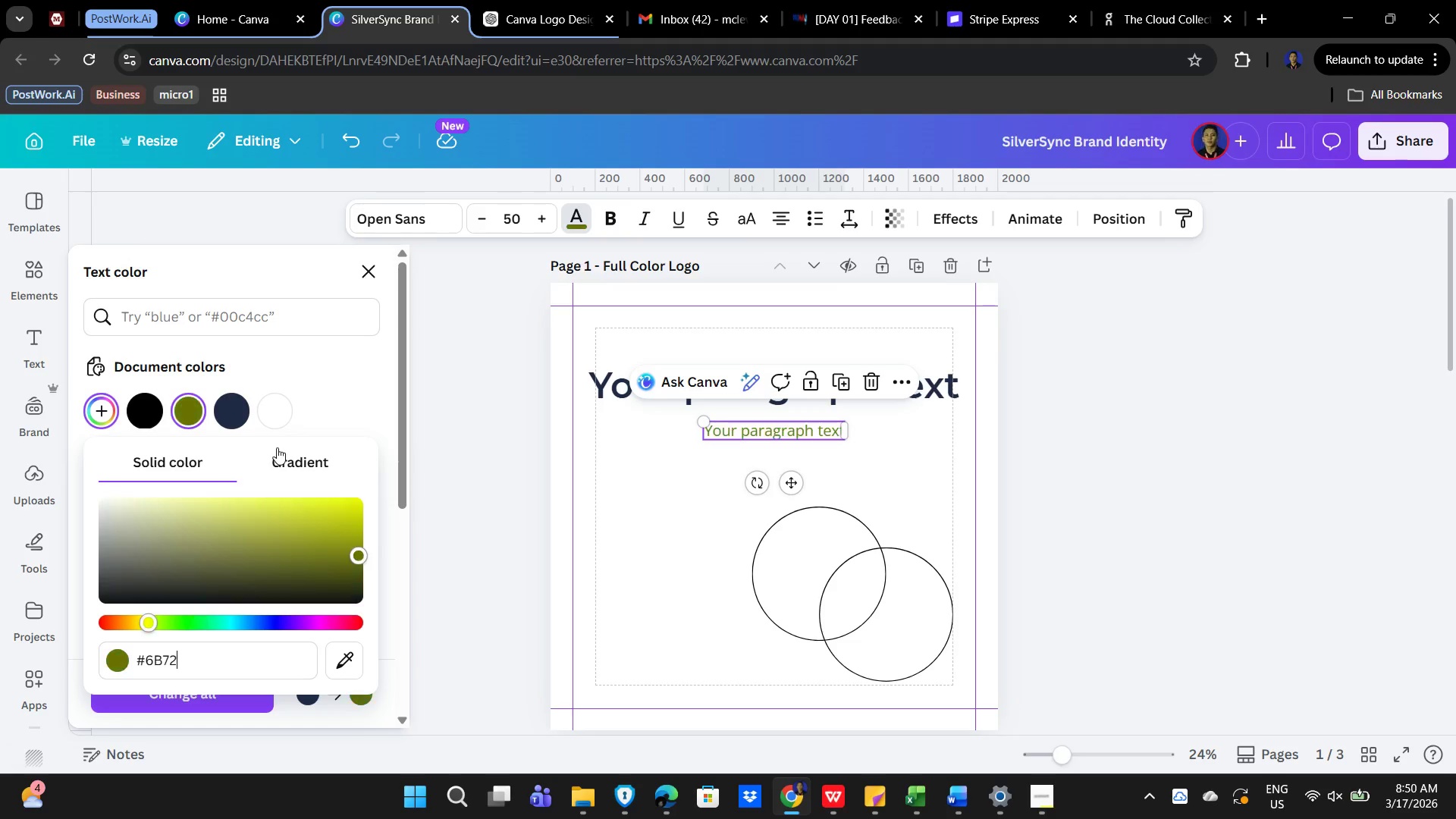 
key(Numpad2)
 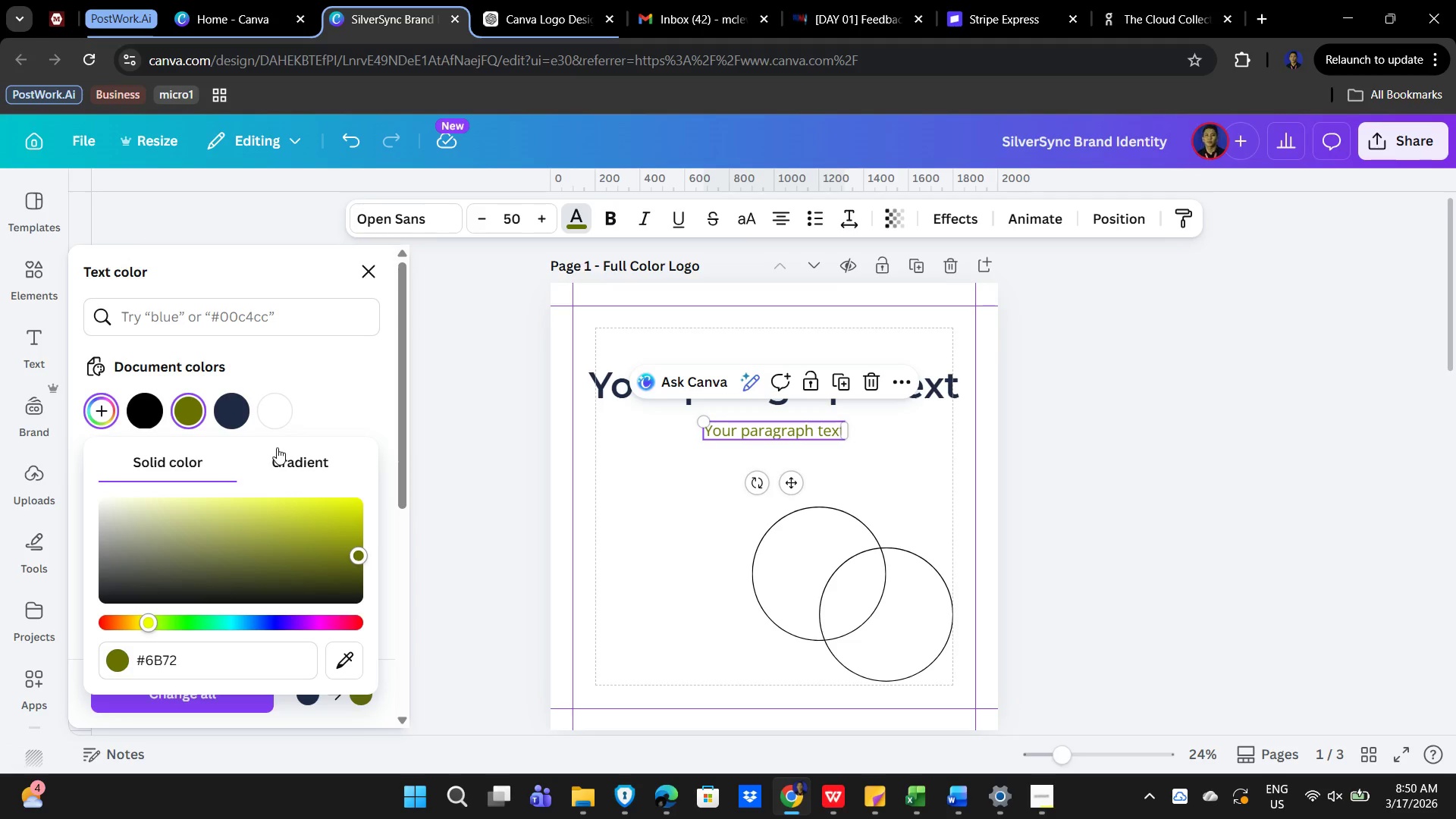 
key(Numpad8)
 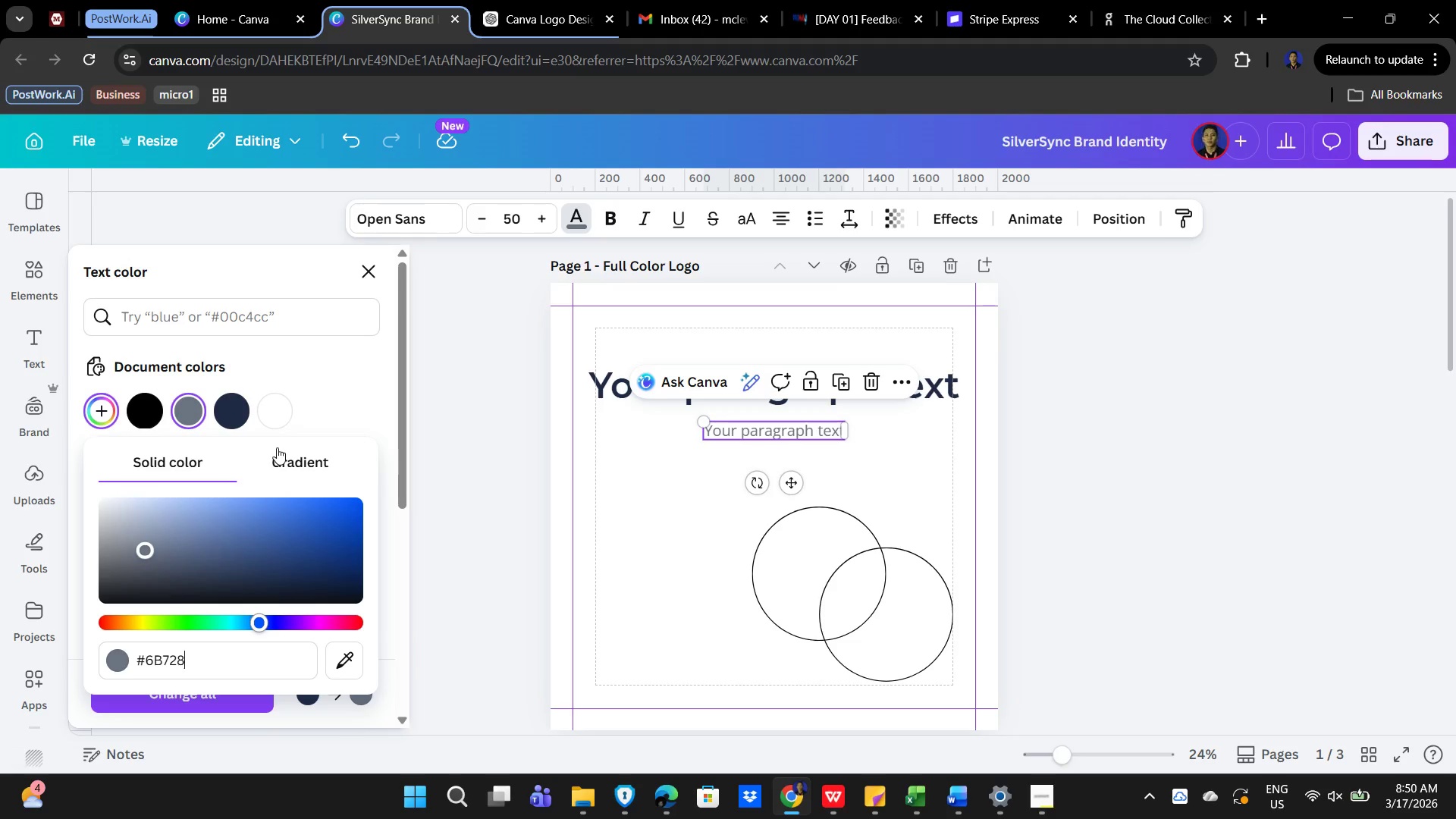 
key(Numpad0)
 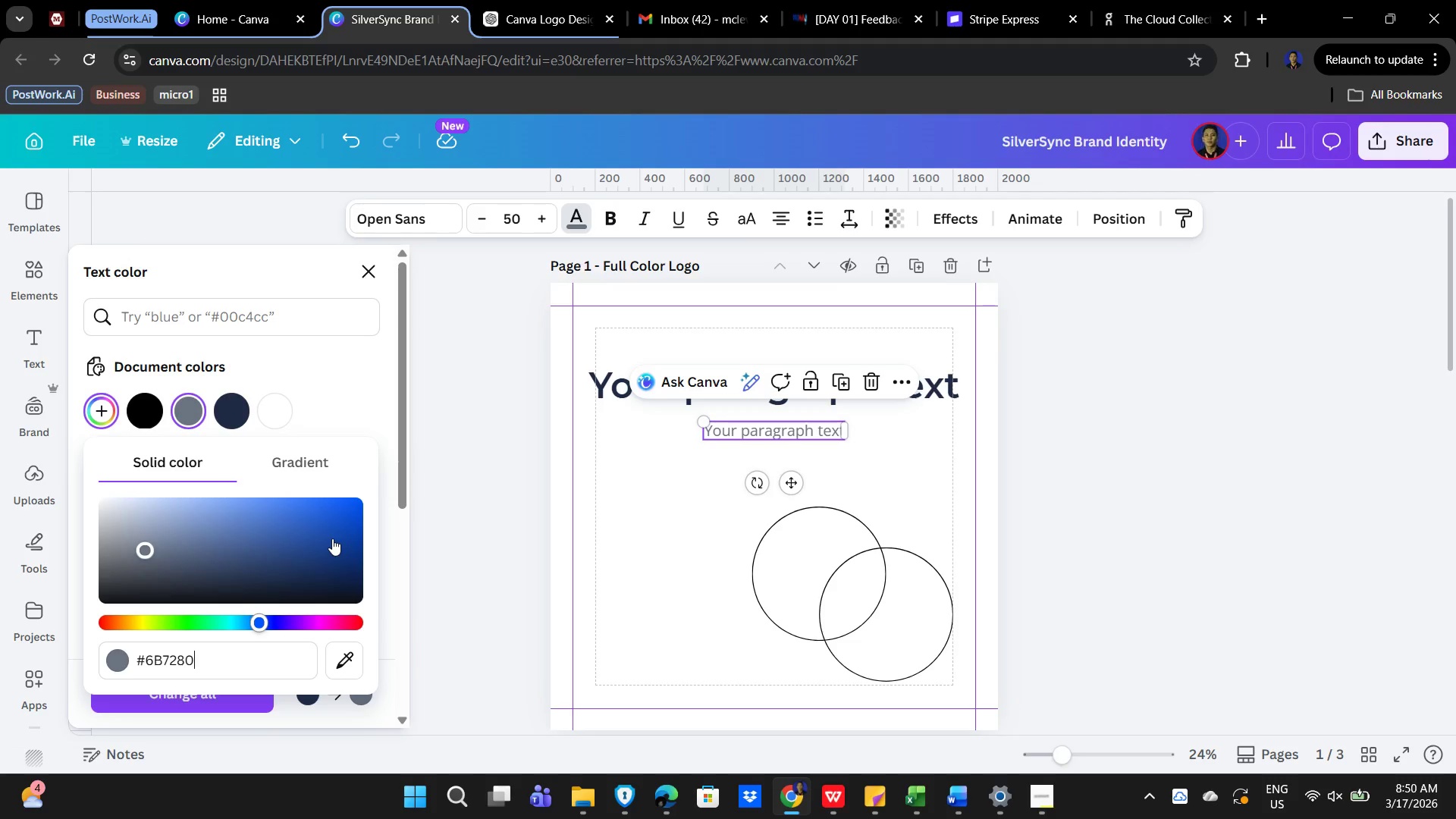 
key(NumpadEnter)
 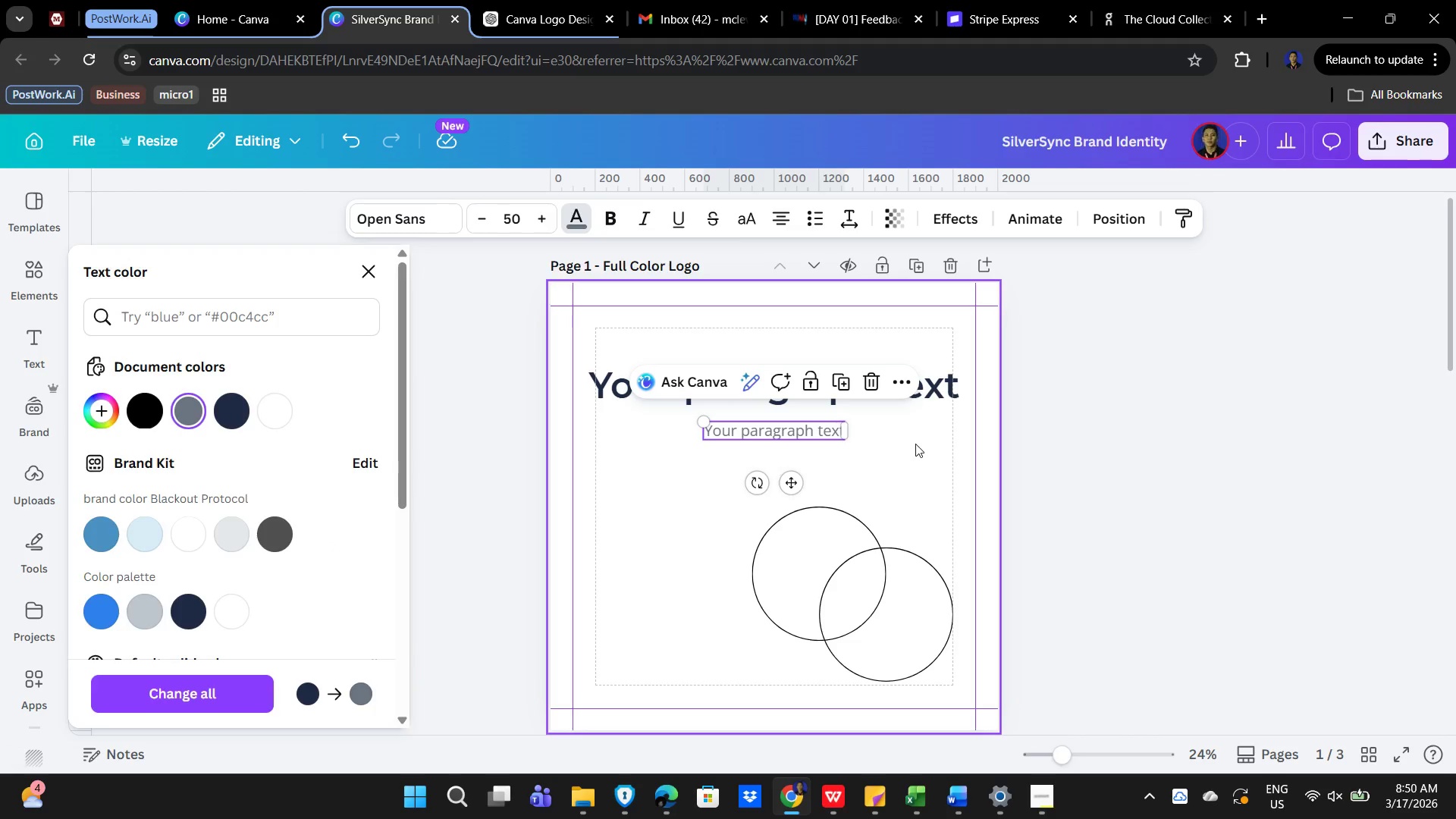 
double_click([779, 431])
 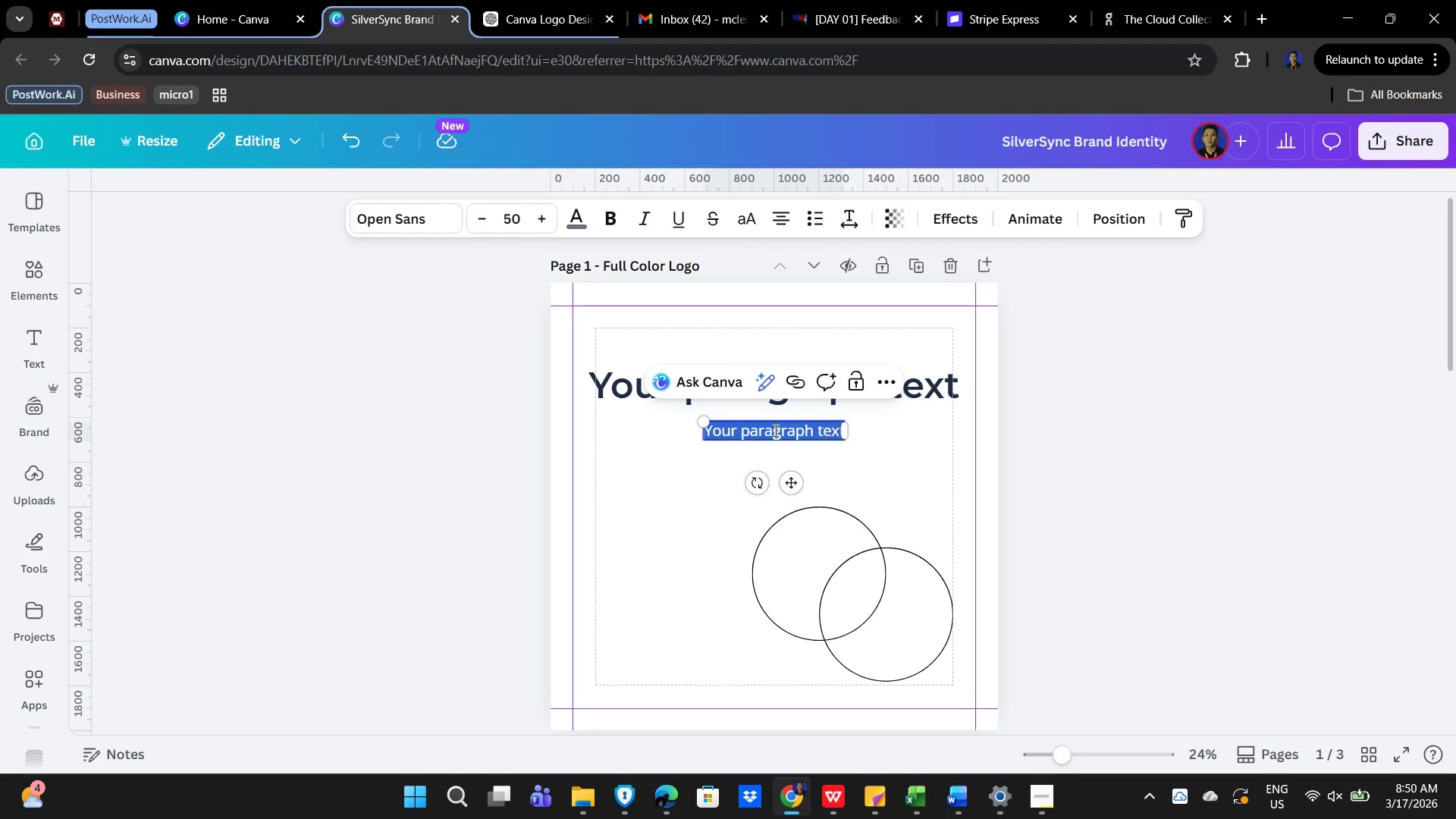 
type(Tech Concierge)
 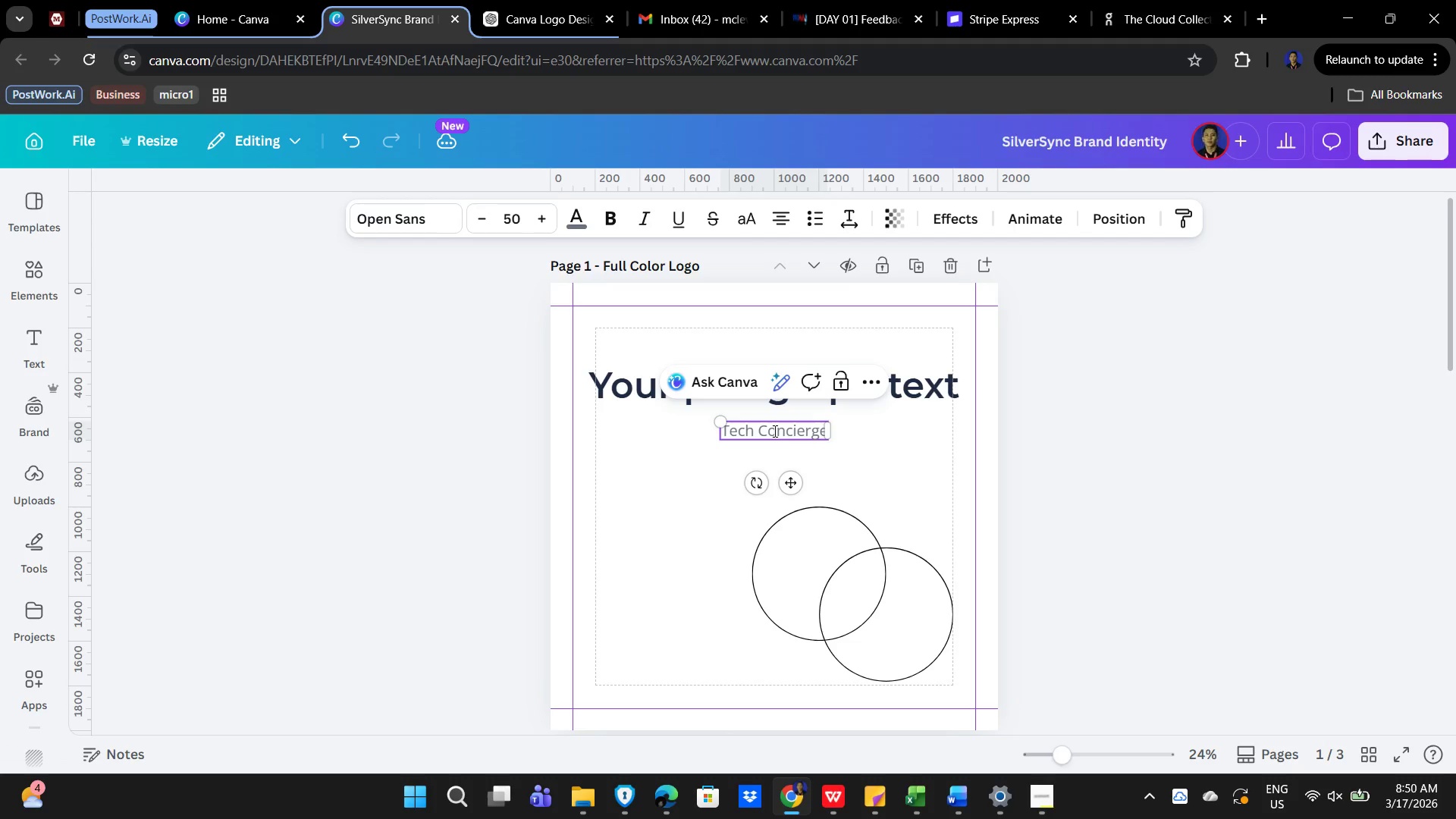 
left_click([874, 461])
 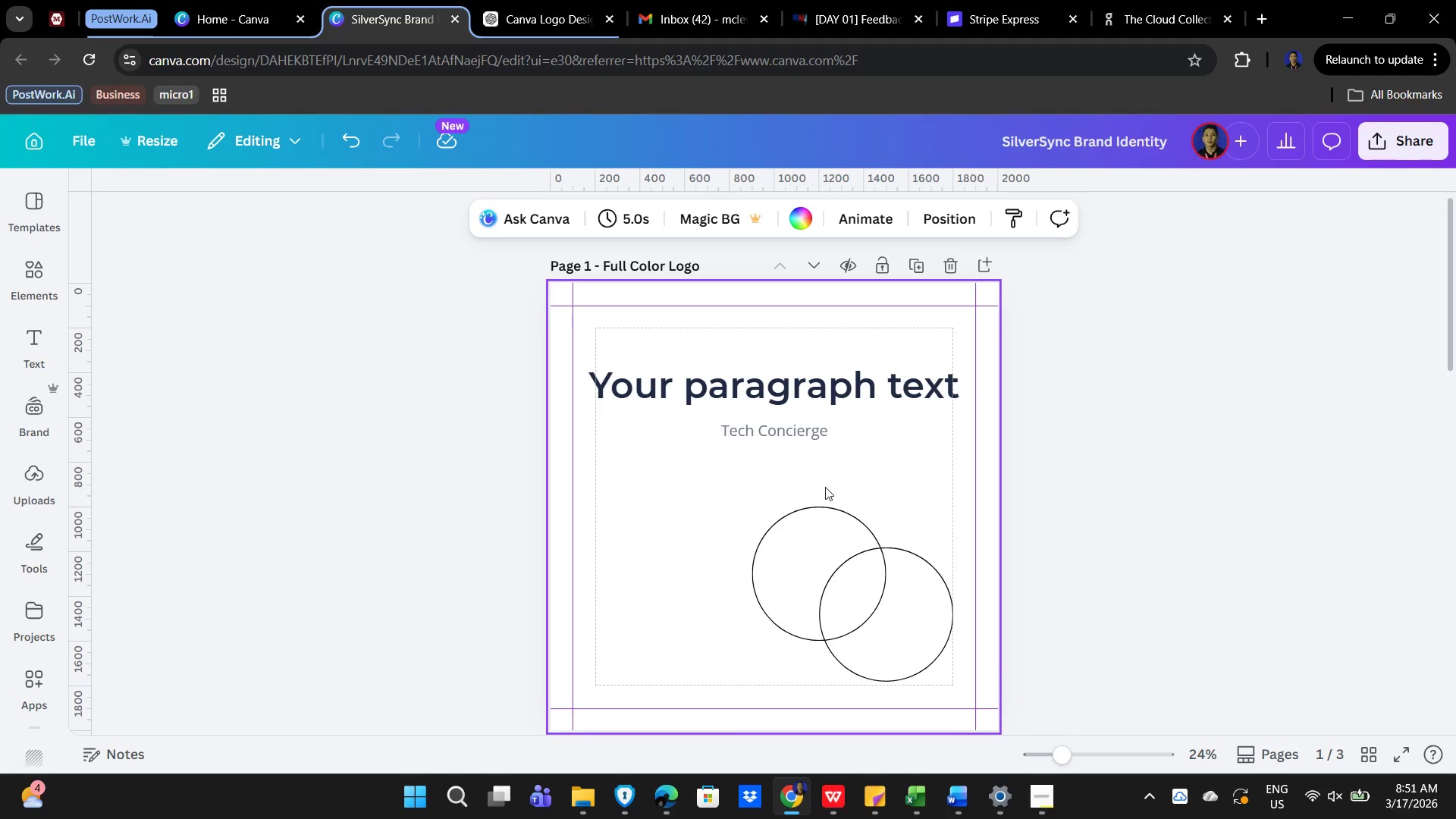 
wait(11.25)
 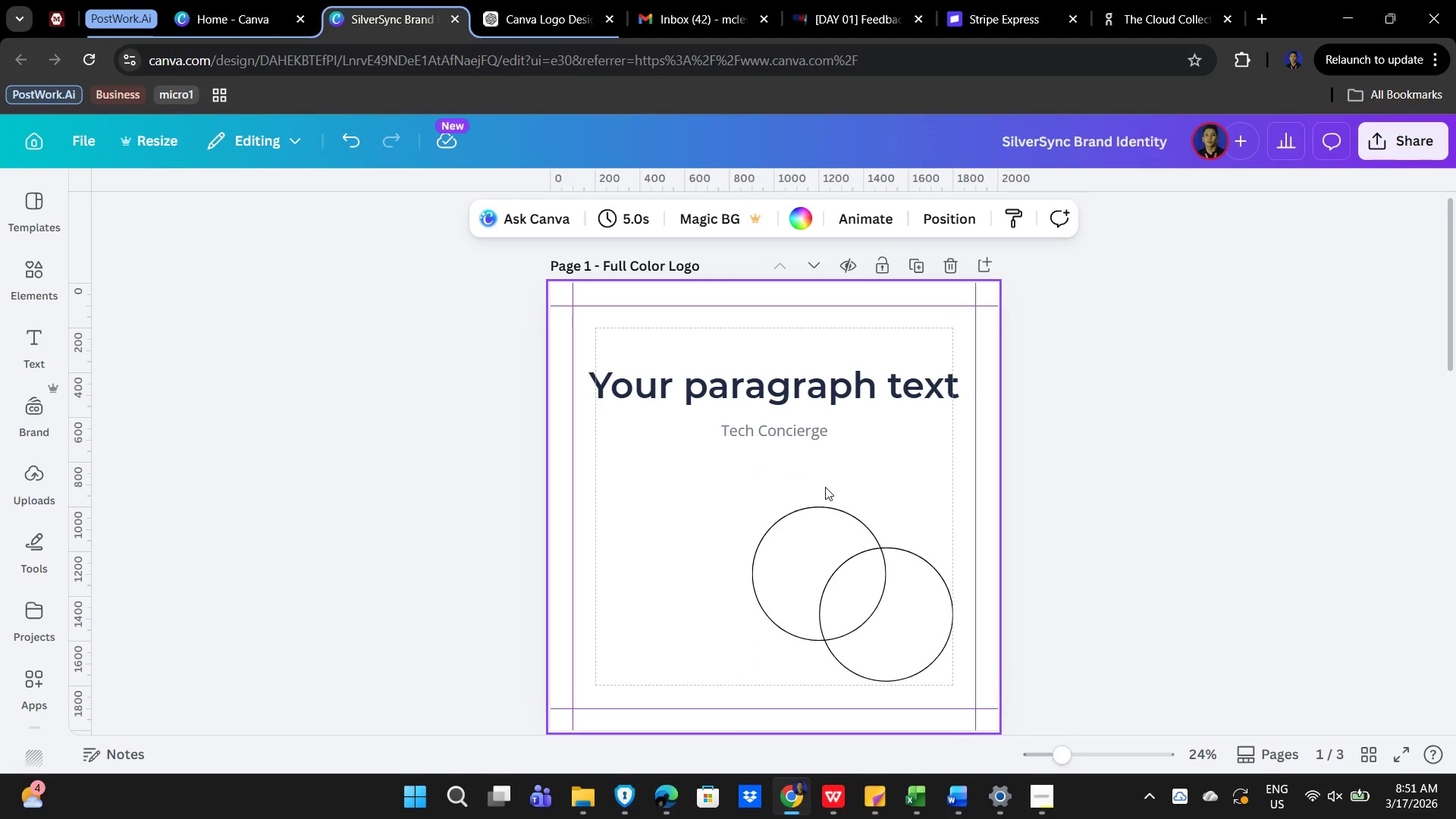 
double_click([819, 397])
 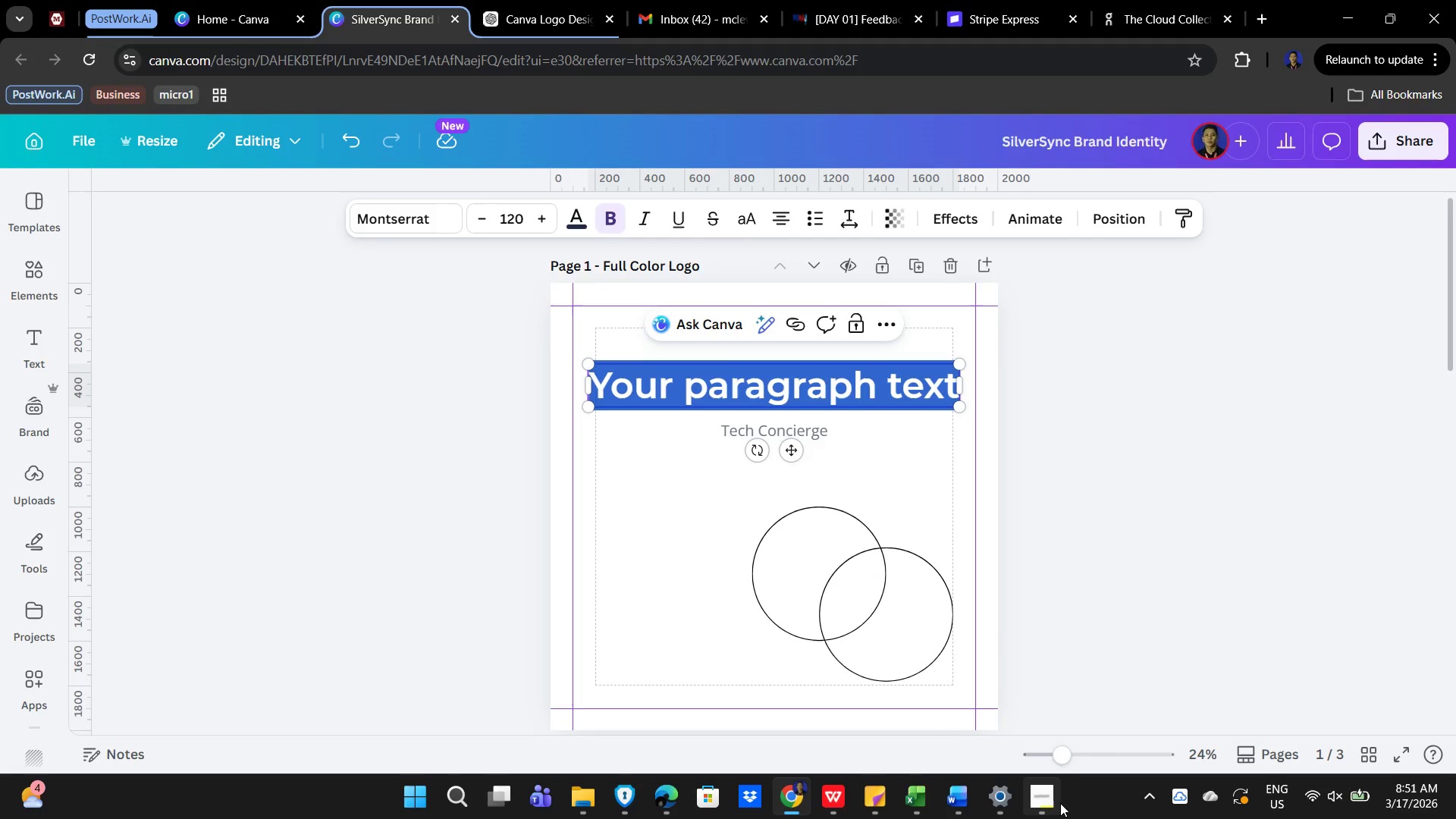 
left_click([1040, 800])